 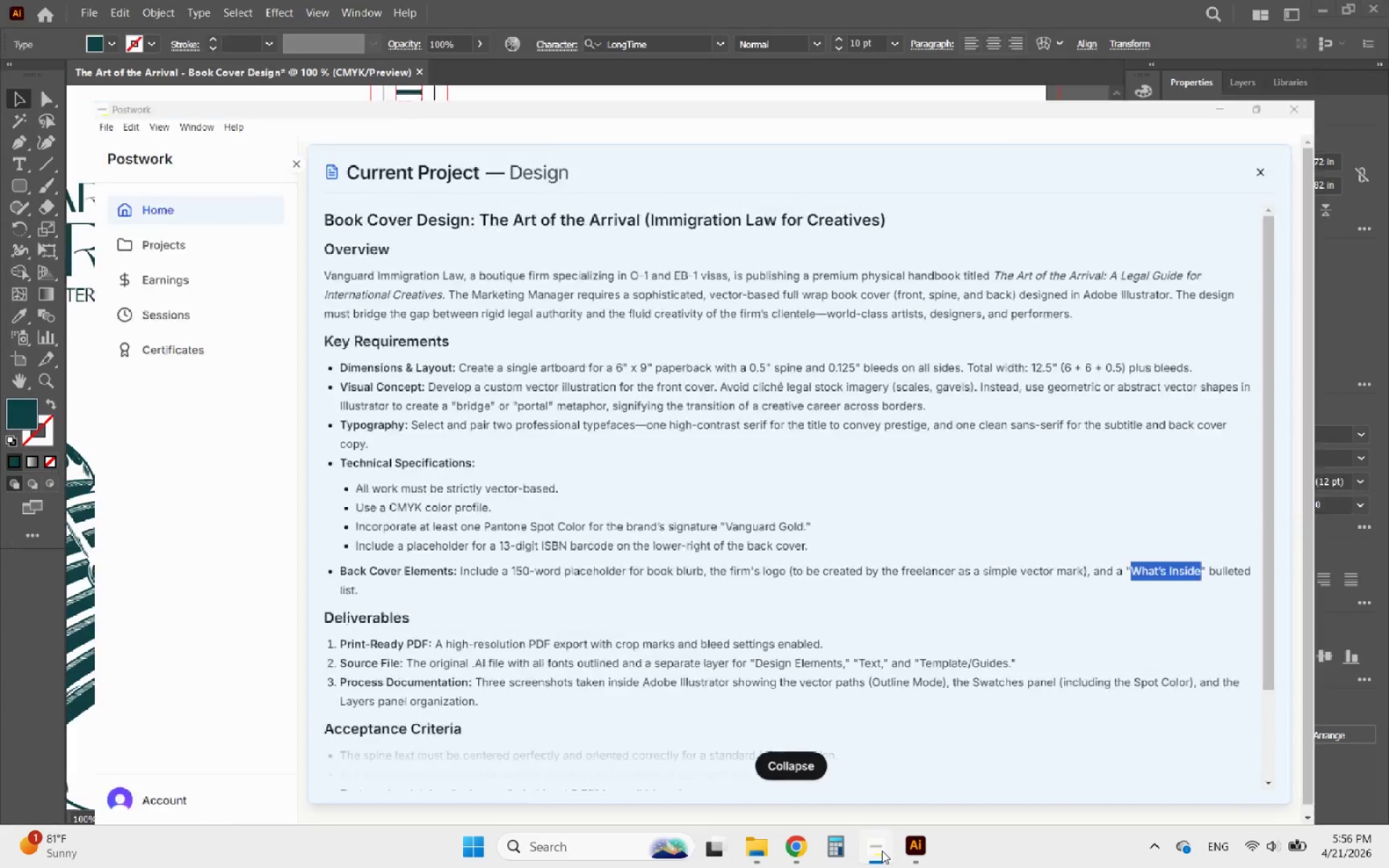 
scroll: coordinate [778, 527], scroll_direction: down, amount: 1.0
 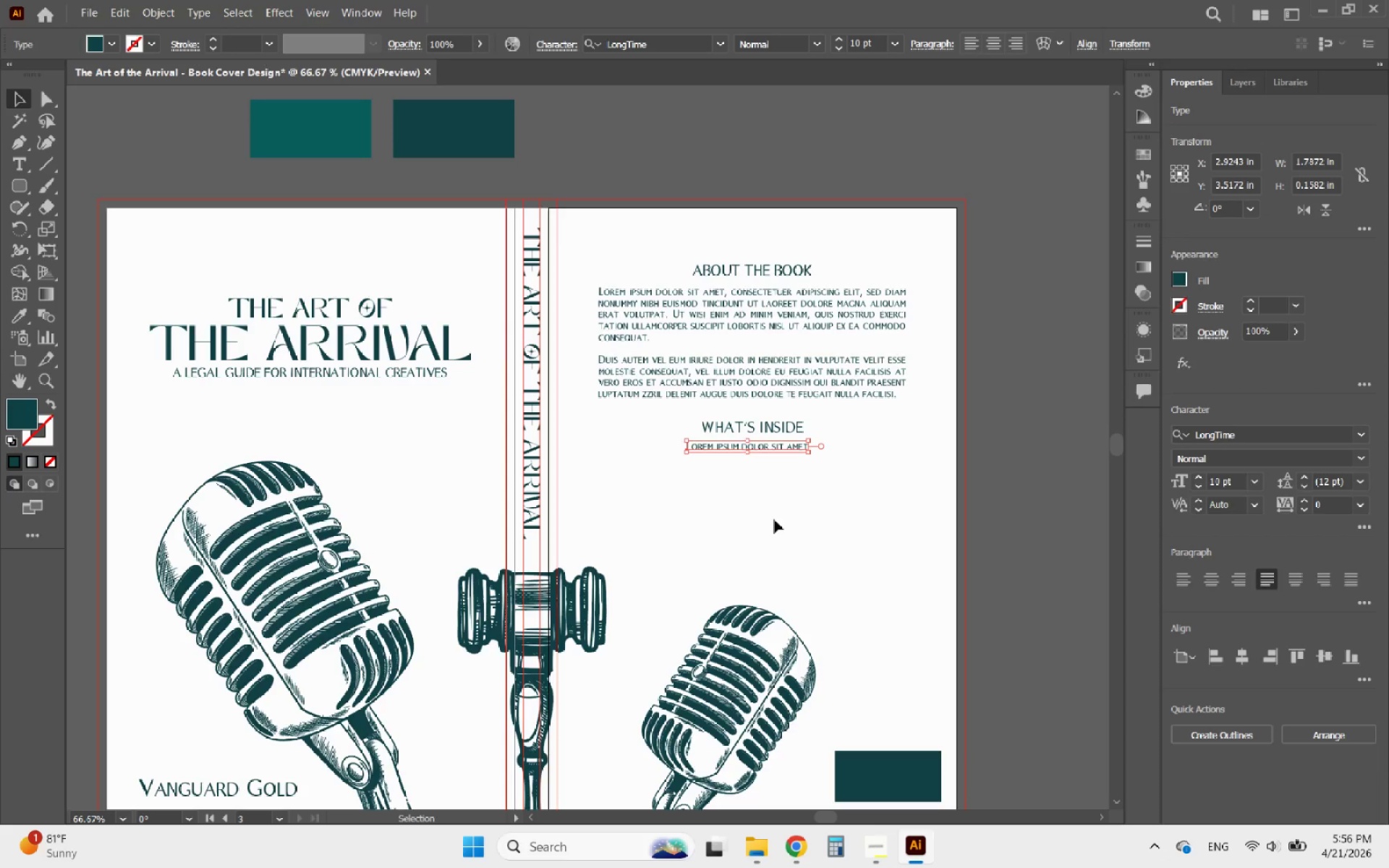 
hold_key(key=AltLeft, duration=1.59)
scroll: coordinate [737, 358], scroll_direction: up, amount: 1.0
 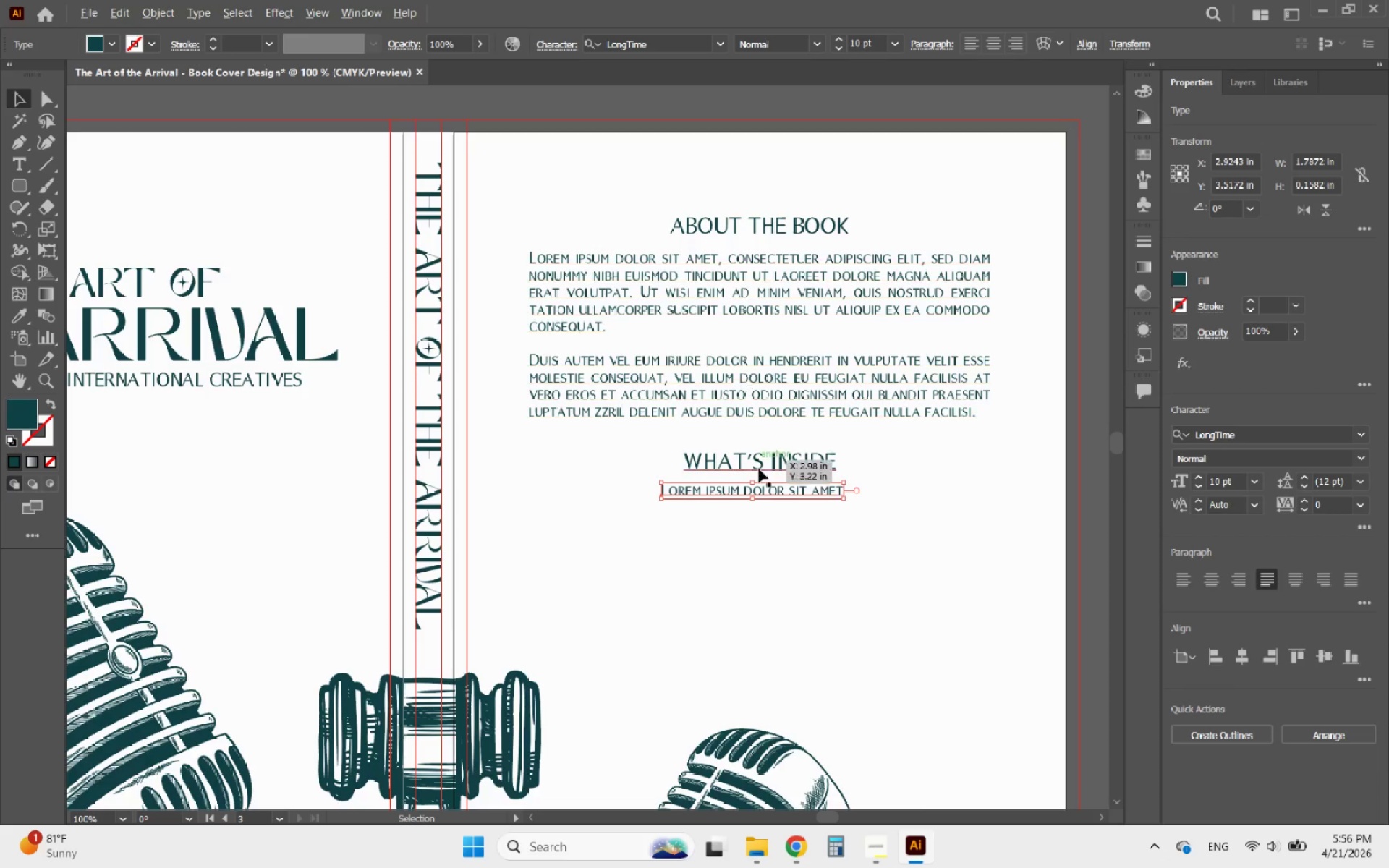 
scroll: coordinate [760, 474], scroll_direction: down, amount: 1.0
 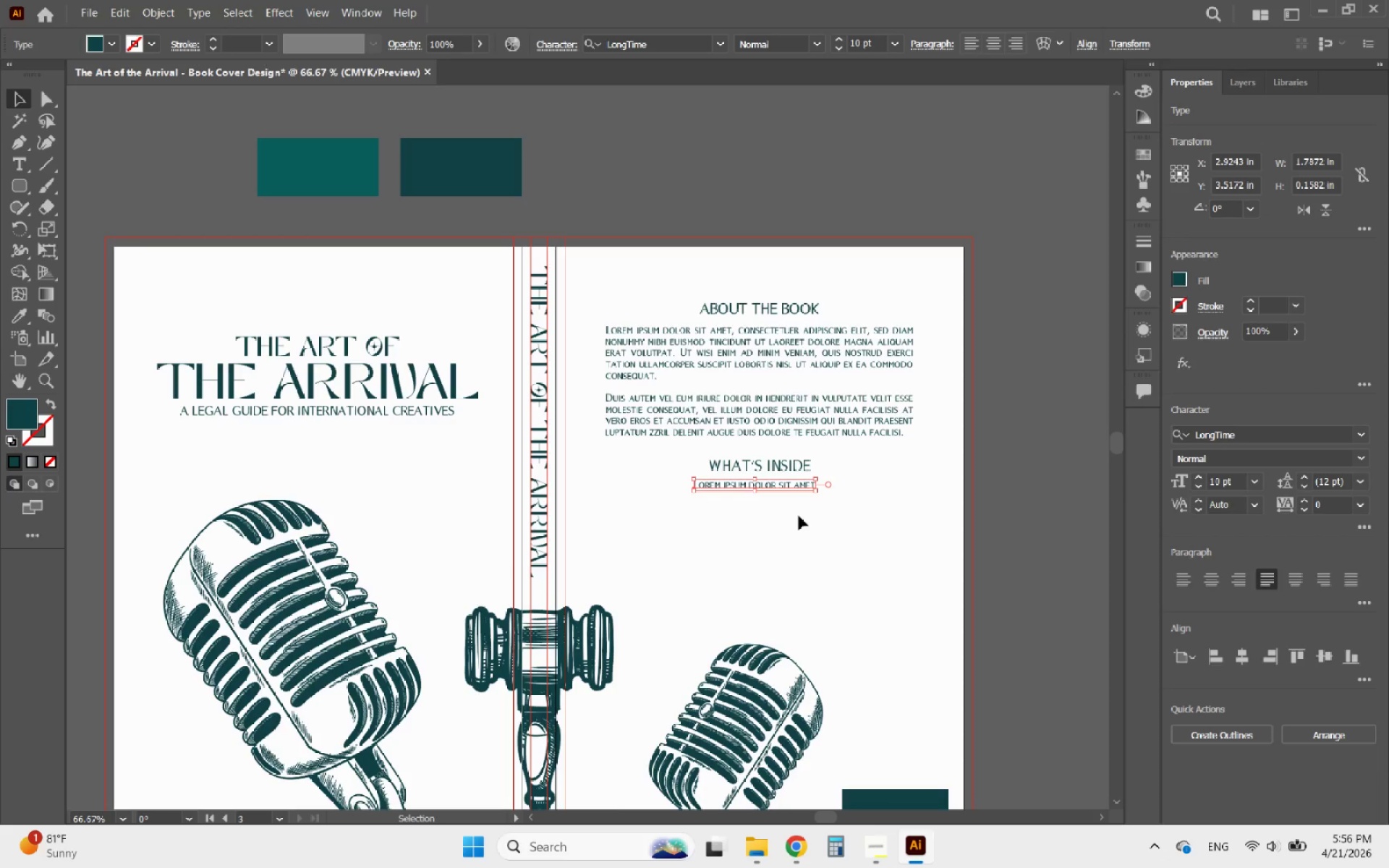 
left_click_drag(start_coordinate=[798, 516], to_coordinate=[768, 501])
 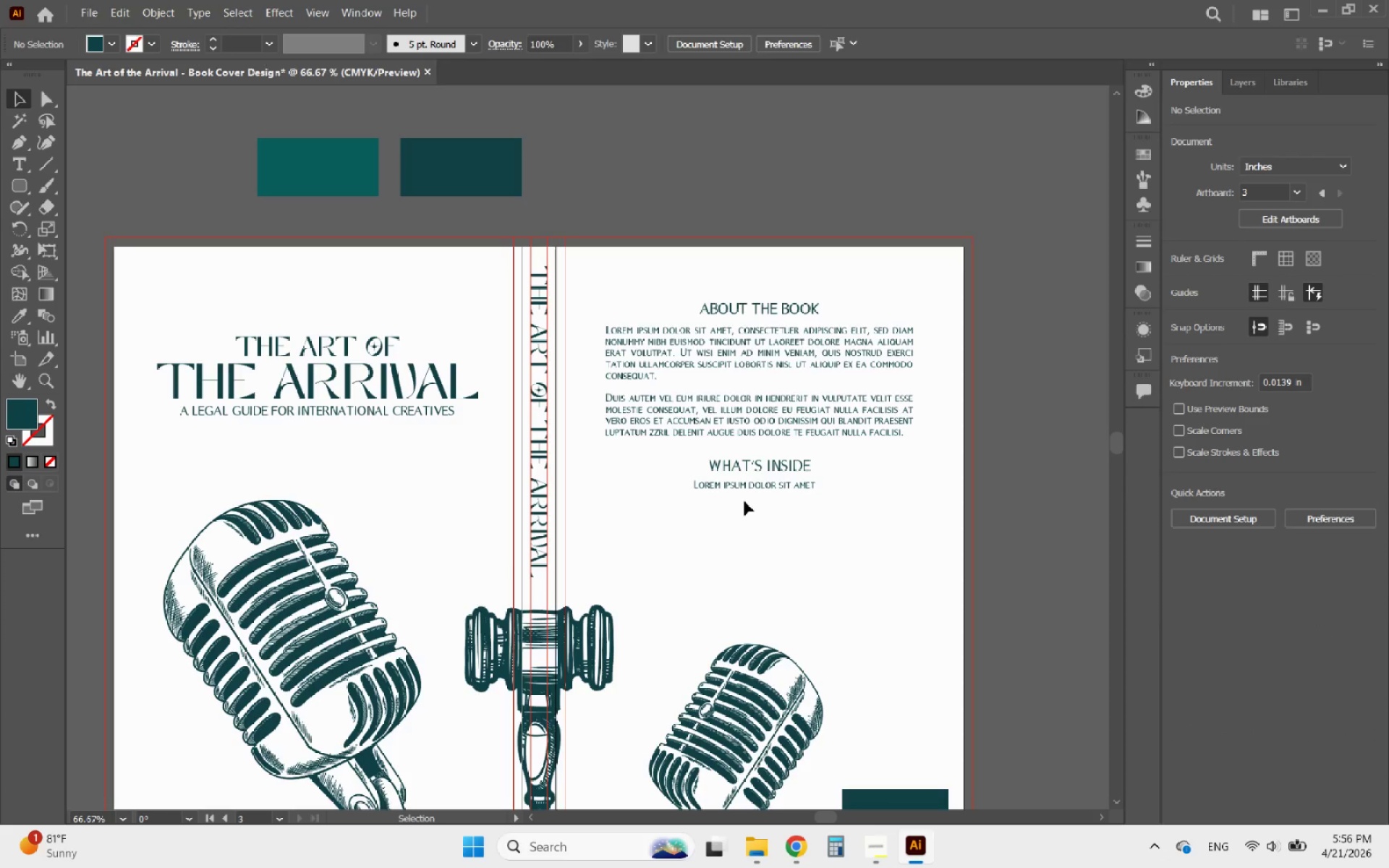 
hold_key(key=AltLeft, duration=0.47)
scroll: coordinate [744, 501], scroll_direction: up, amount: 2.0
 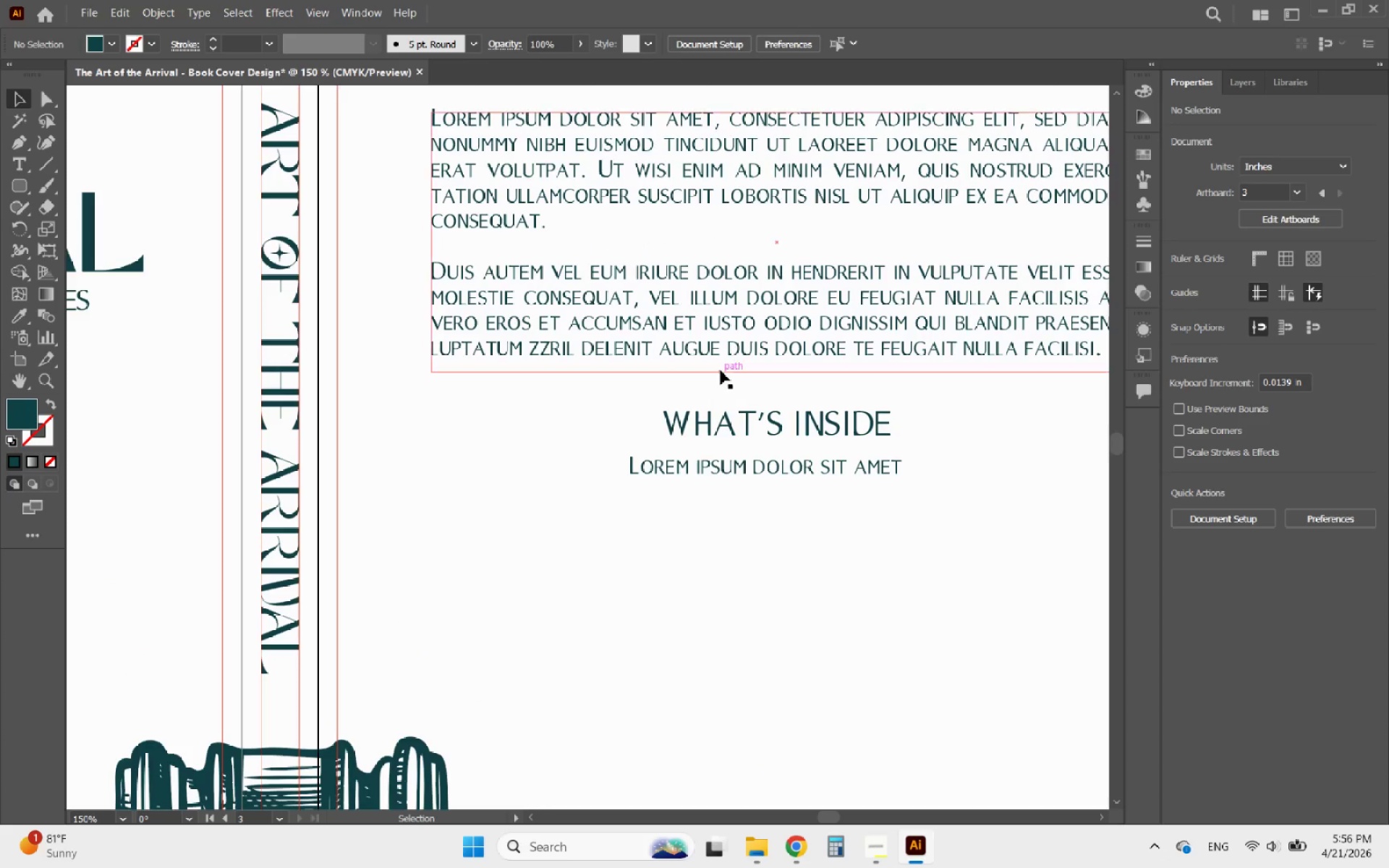 
left_click([718, 358])
 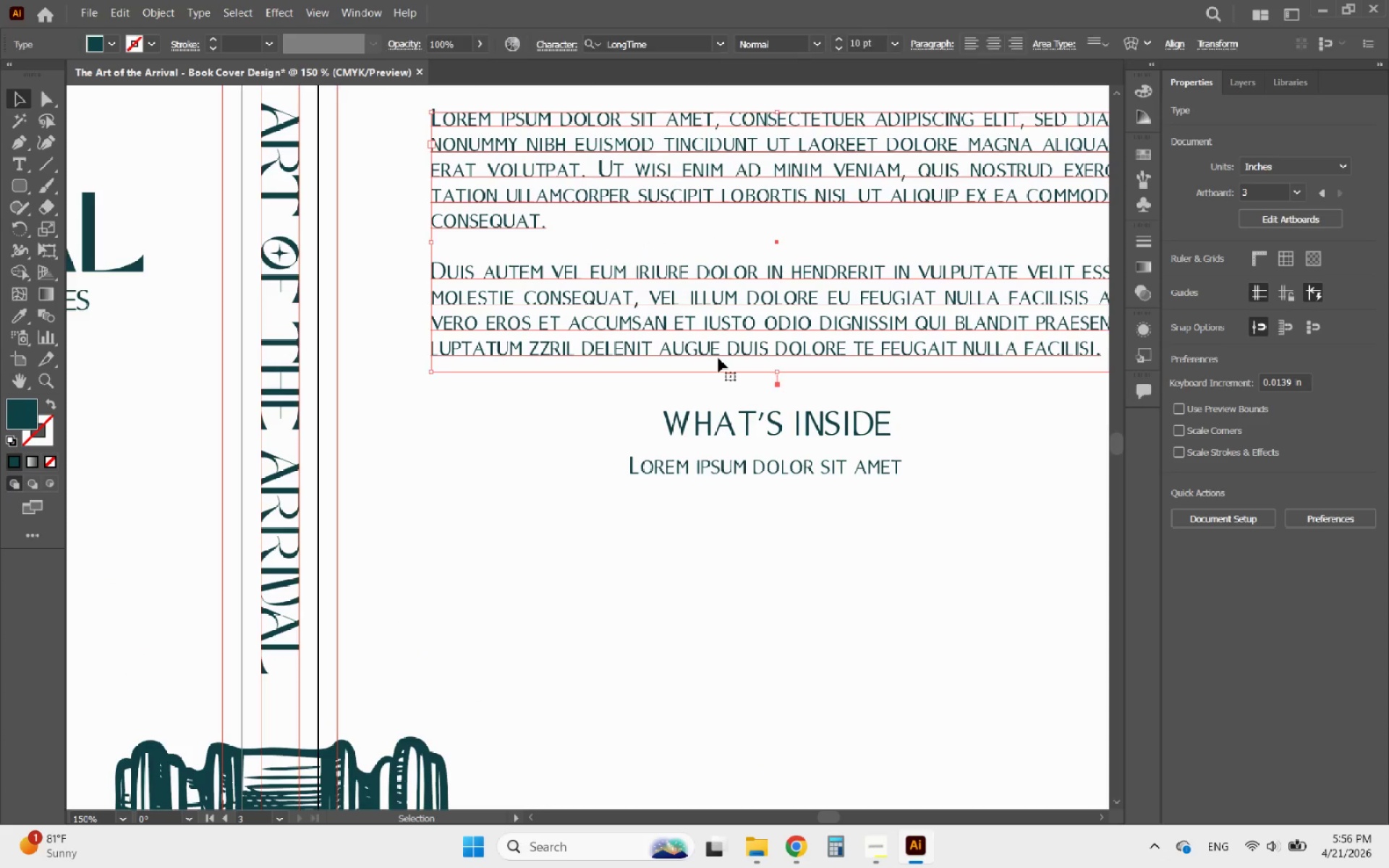 
hold_key(key=AltLeft, duration=3.17)
left_click_drag(start_coordinate=[718, 358], to_coordinate=[849, 615])
 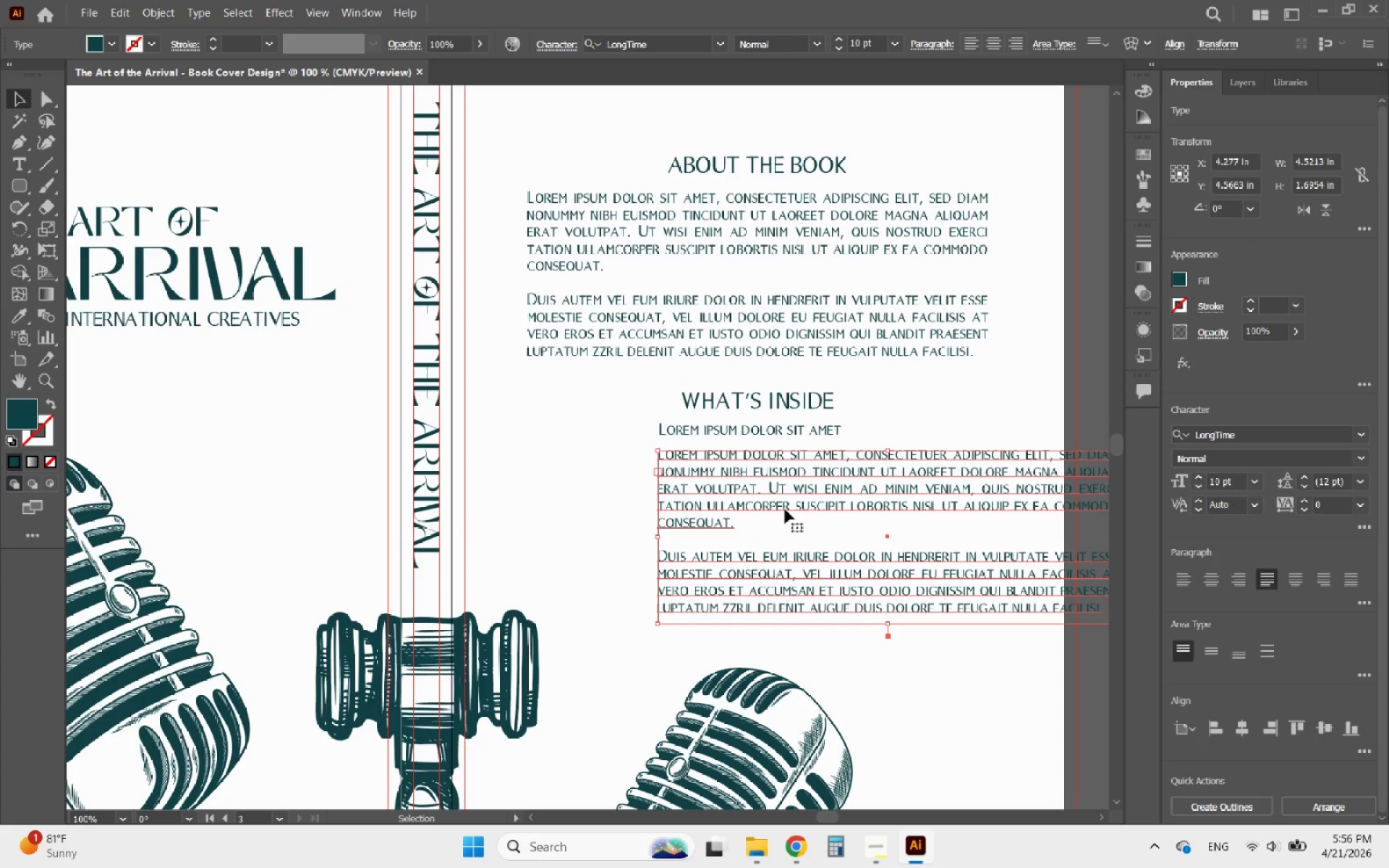 
scroll: coordinate [718, 358], scroll_direction: down, amount: 1.0
 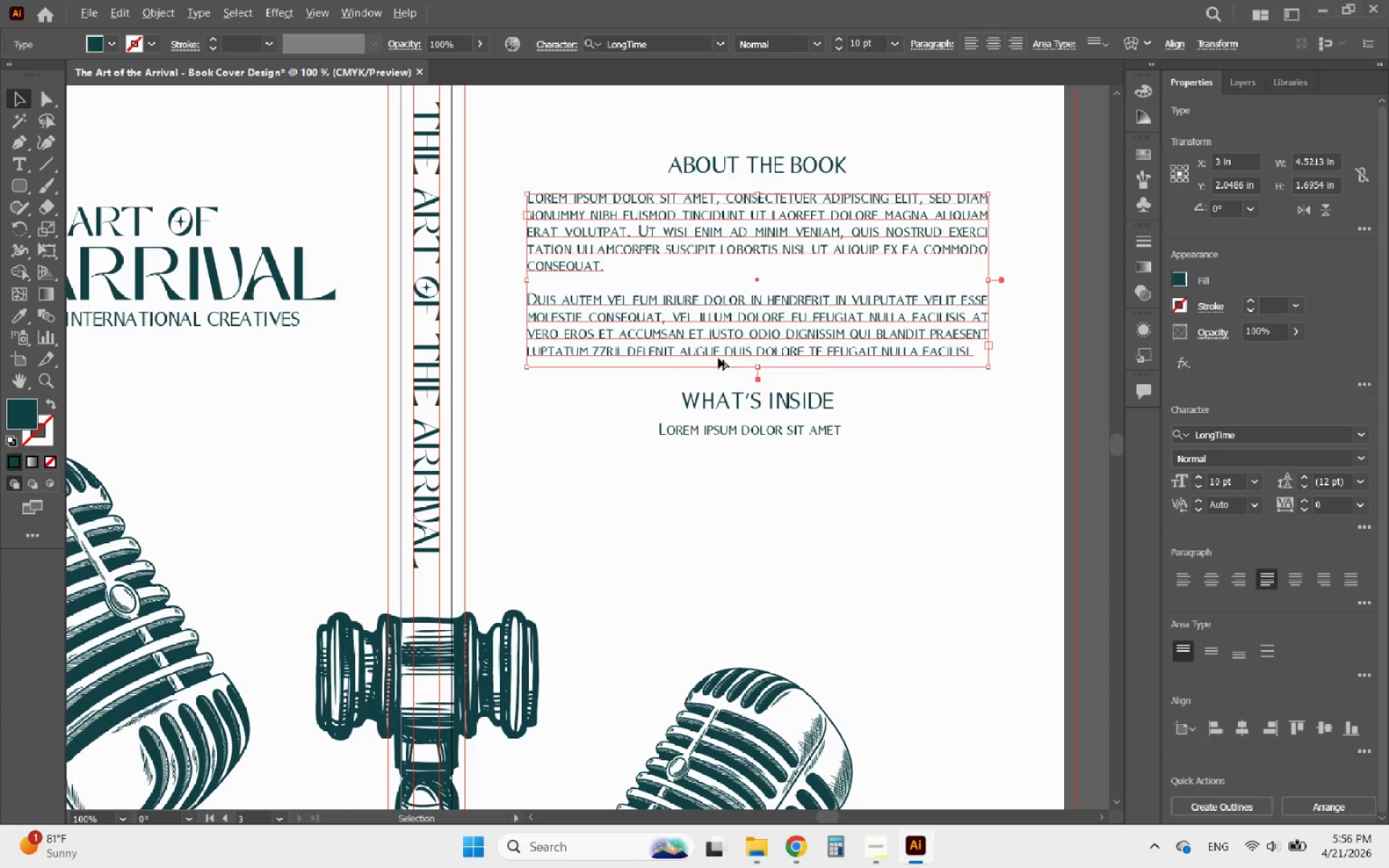 
hold_key(key=AltLeft, duration=0.33)
scroll: coordinate [774, 484], scroll_direction: up, amount: 1.0
 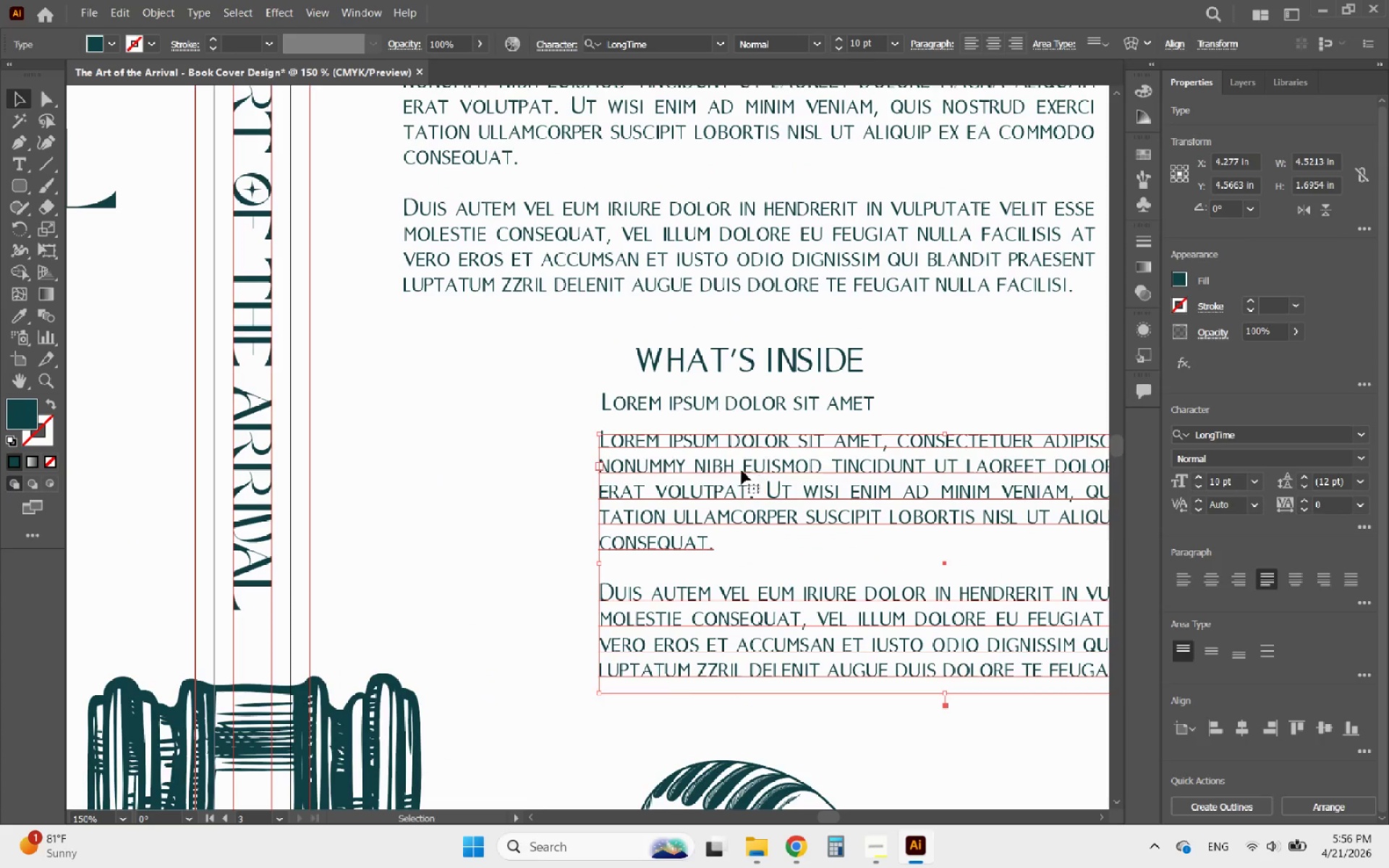 
double_click([741, 469])
 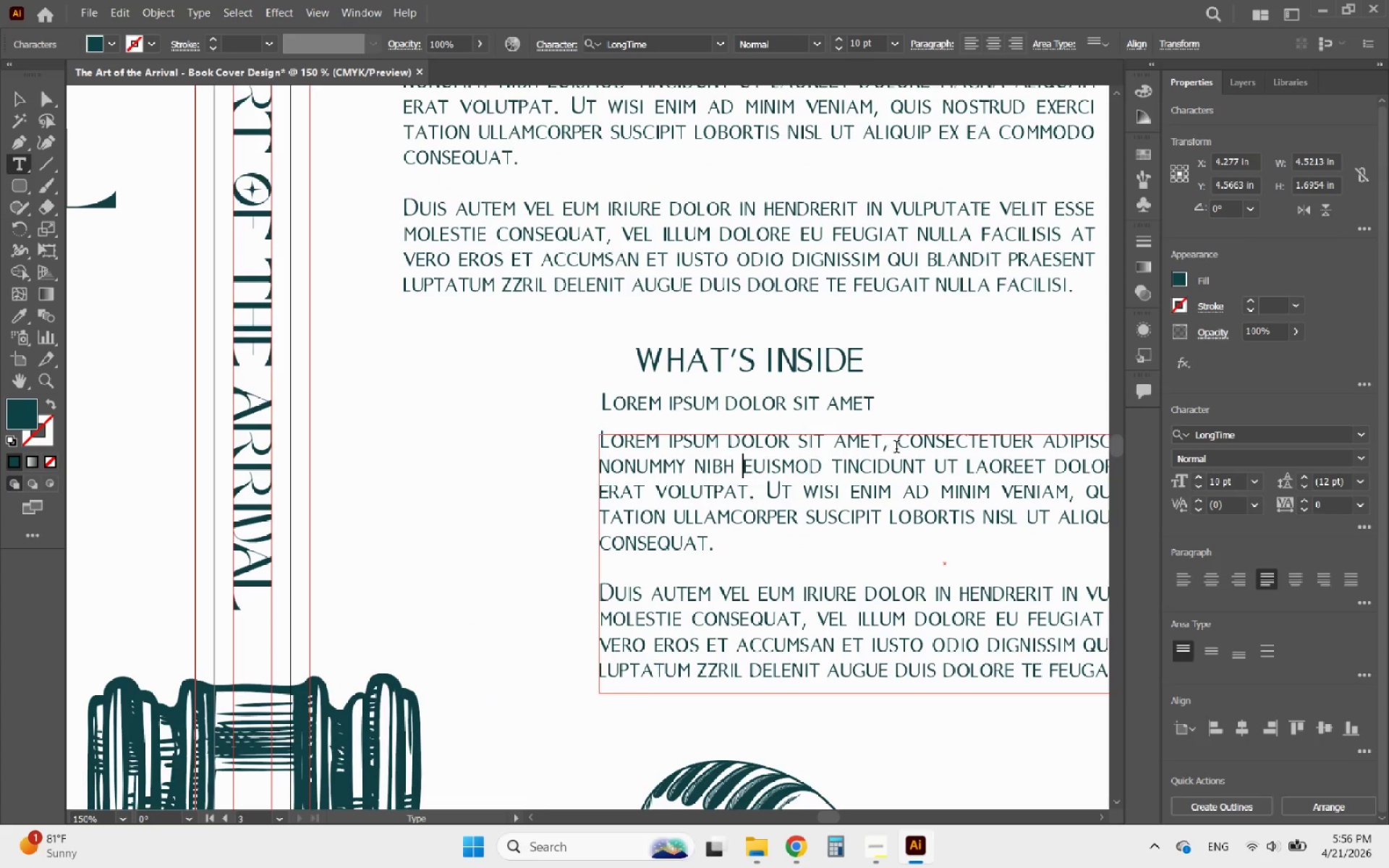 
left_click_drag(start_coordinate=[900, 448], to_coordinate=[528, 442])
 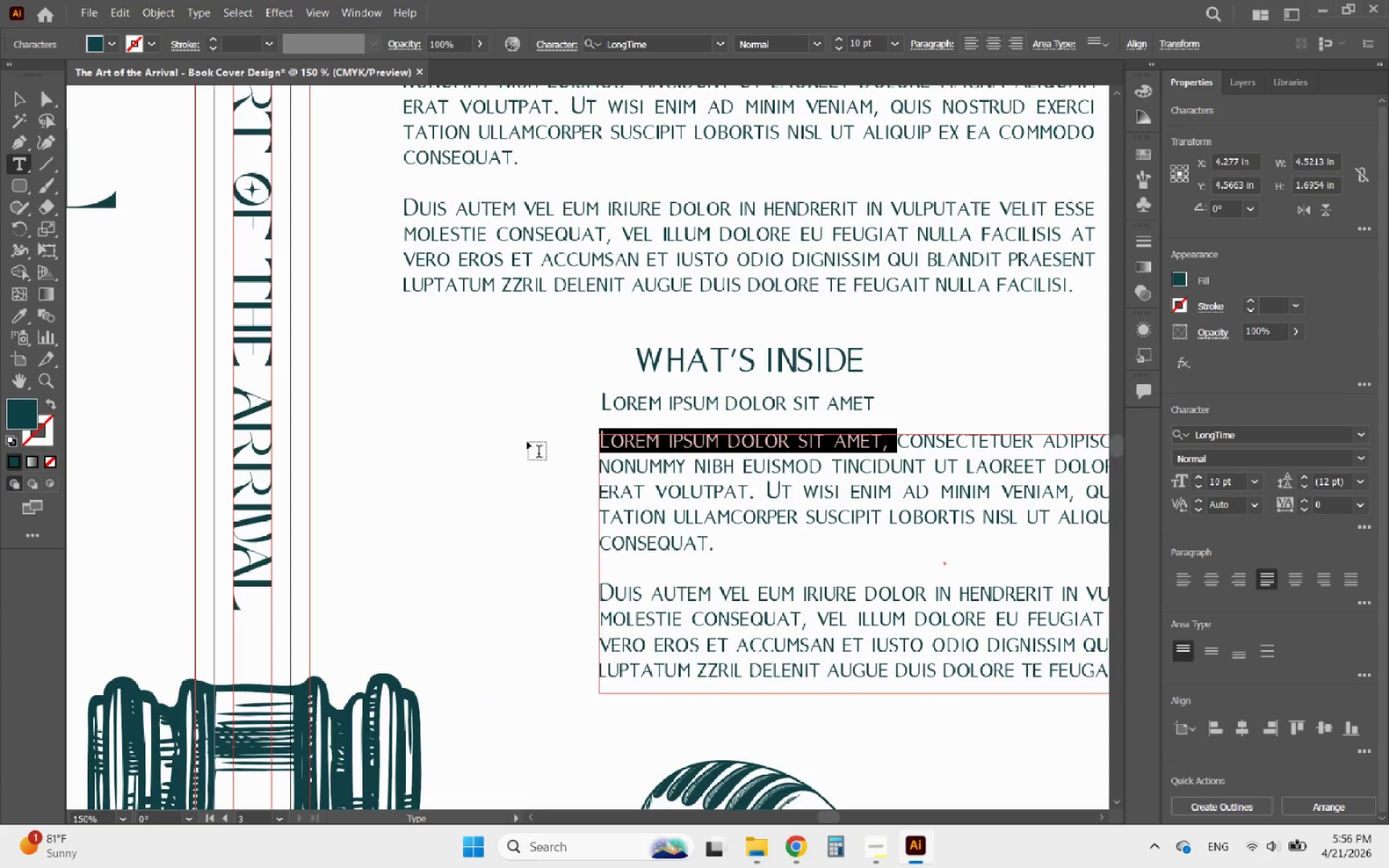 
key(Backspace)
 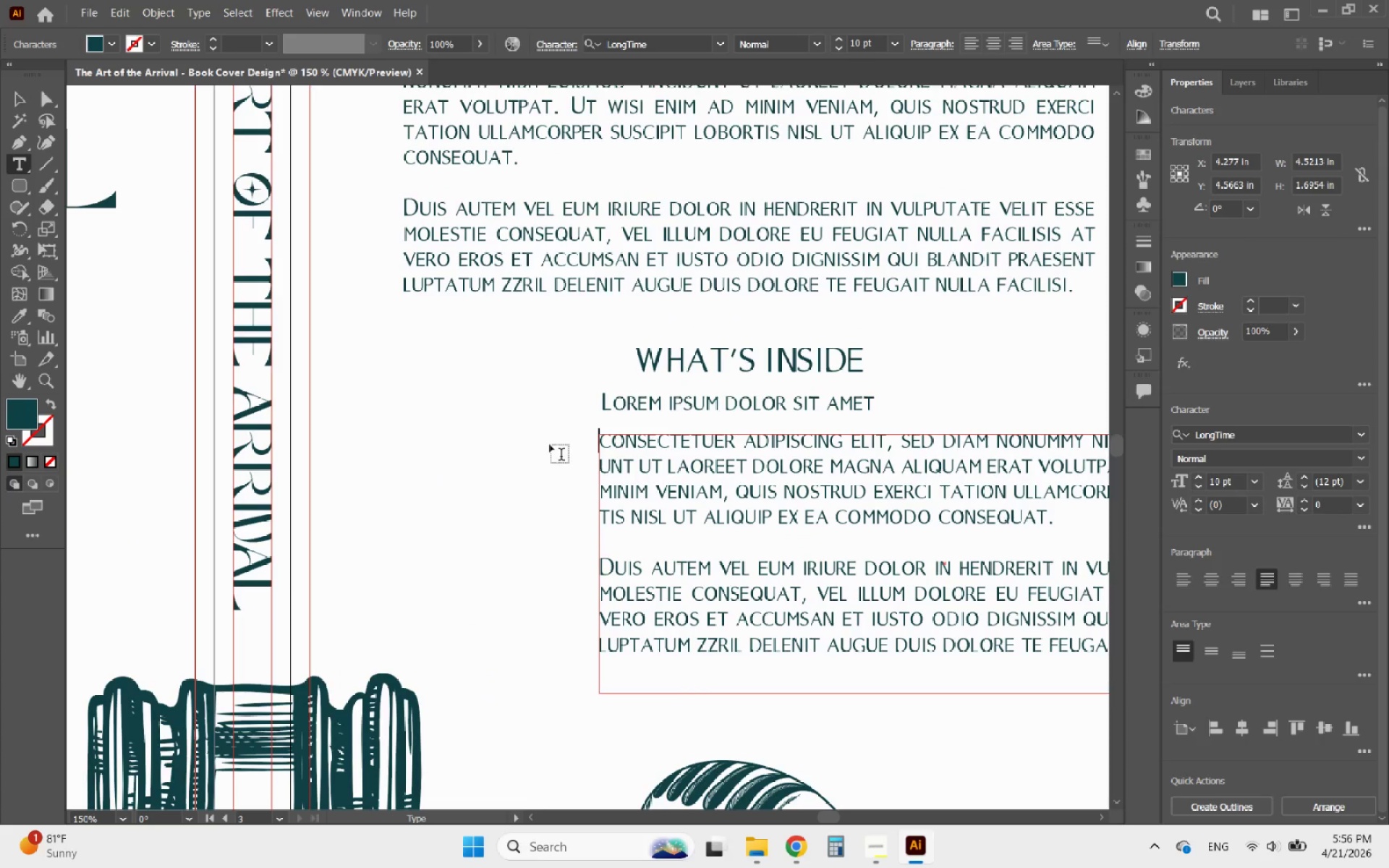 
hold_key(key=AltLeft, duration=0.61)
scroll: coordinate [540, 454], scroll_direction: down, amount: 1.0
 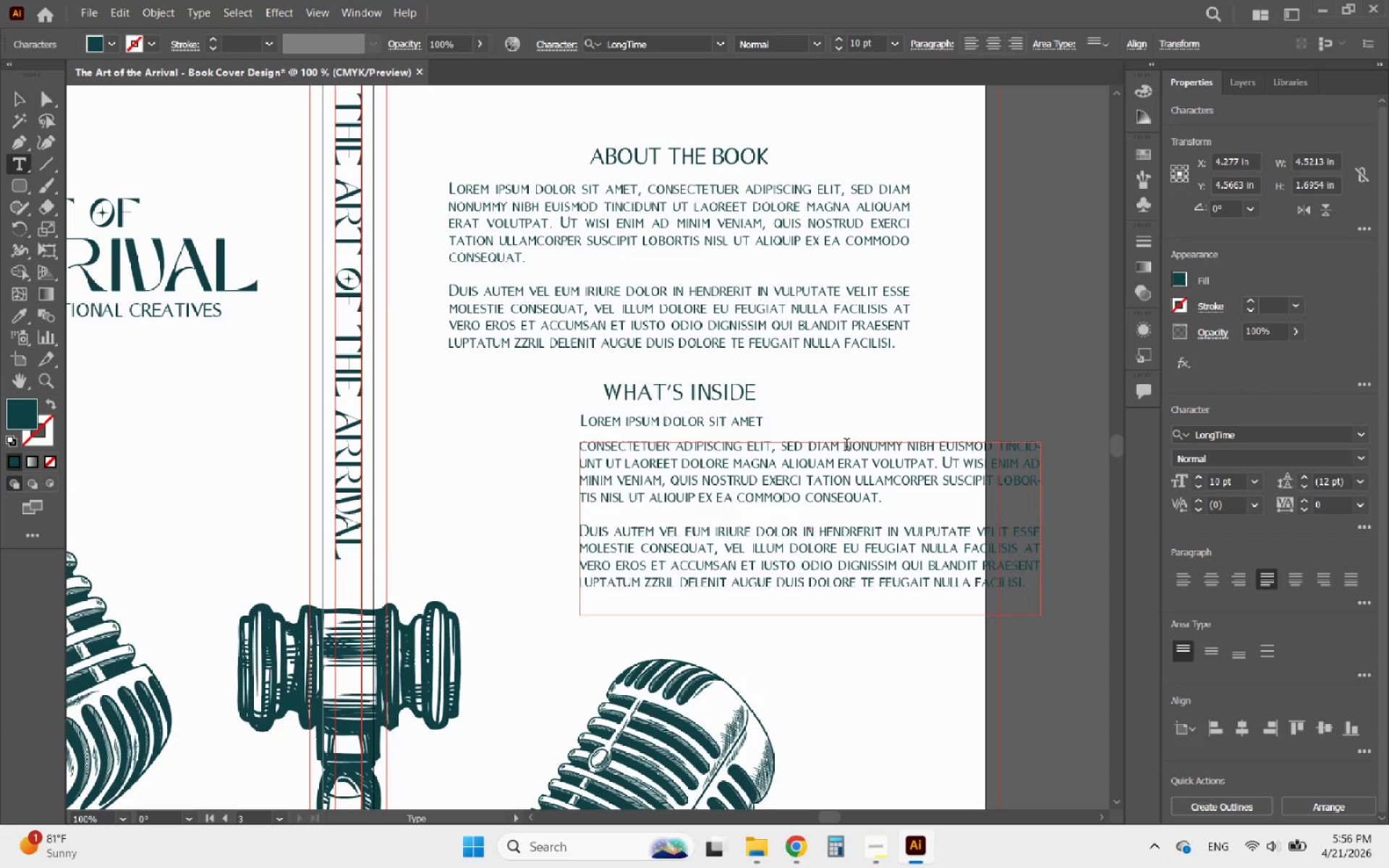 
left_click_drag(start_coordinate=[843, 446], to_coordinate=[1052, 625])
 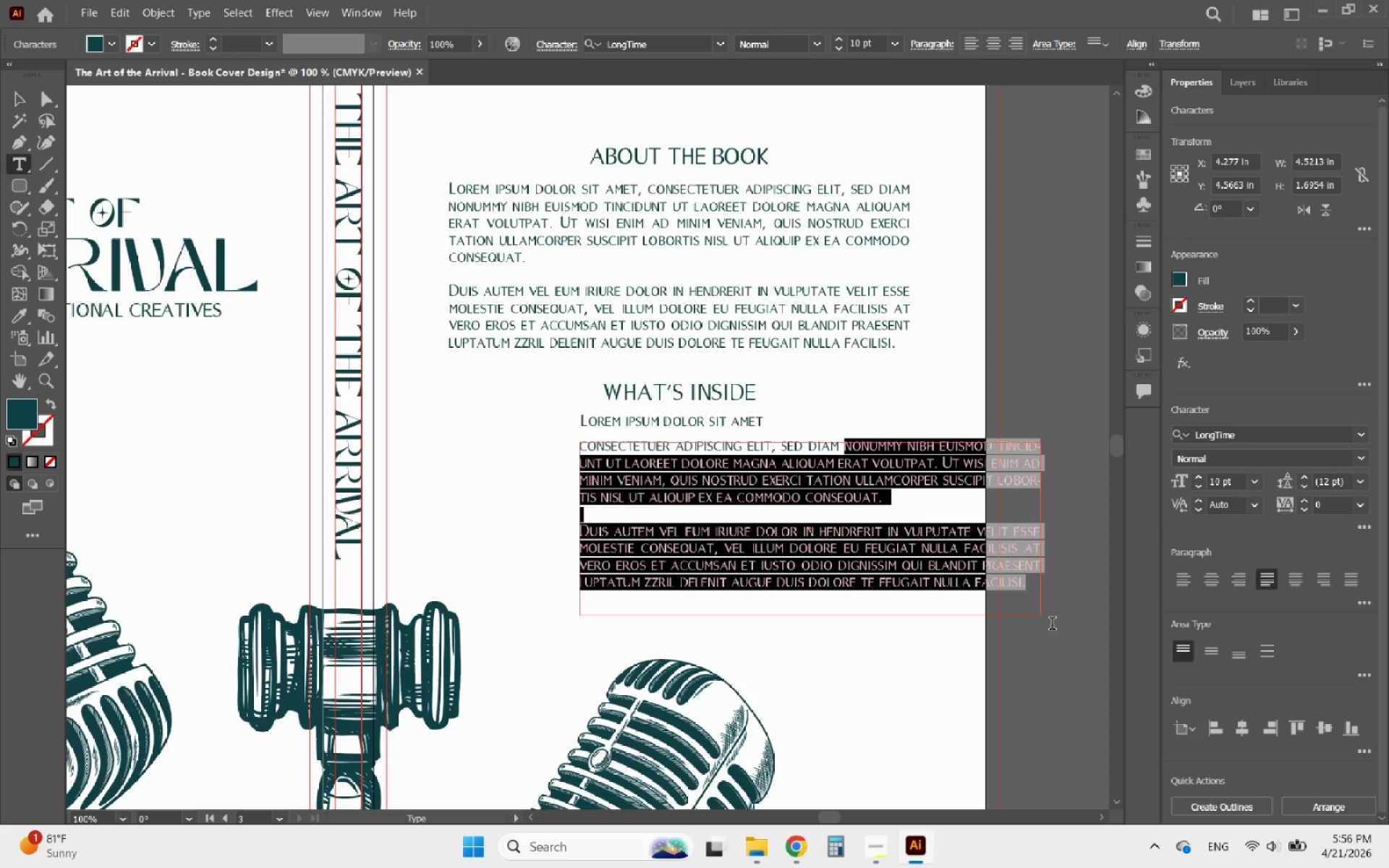 
key(Backspace)
 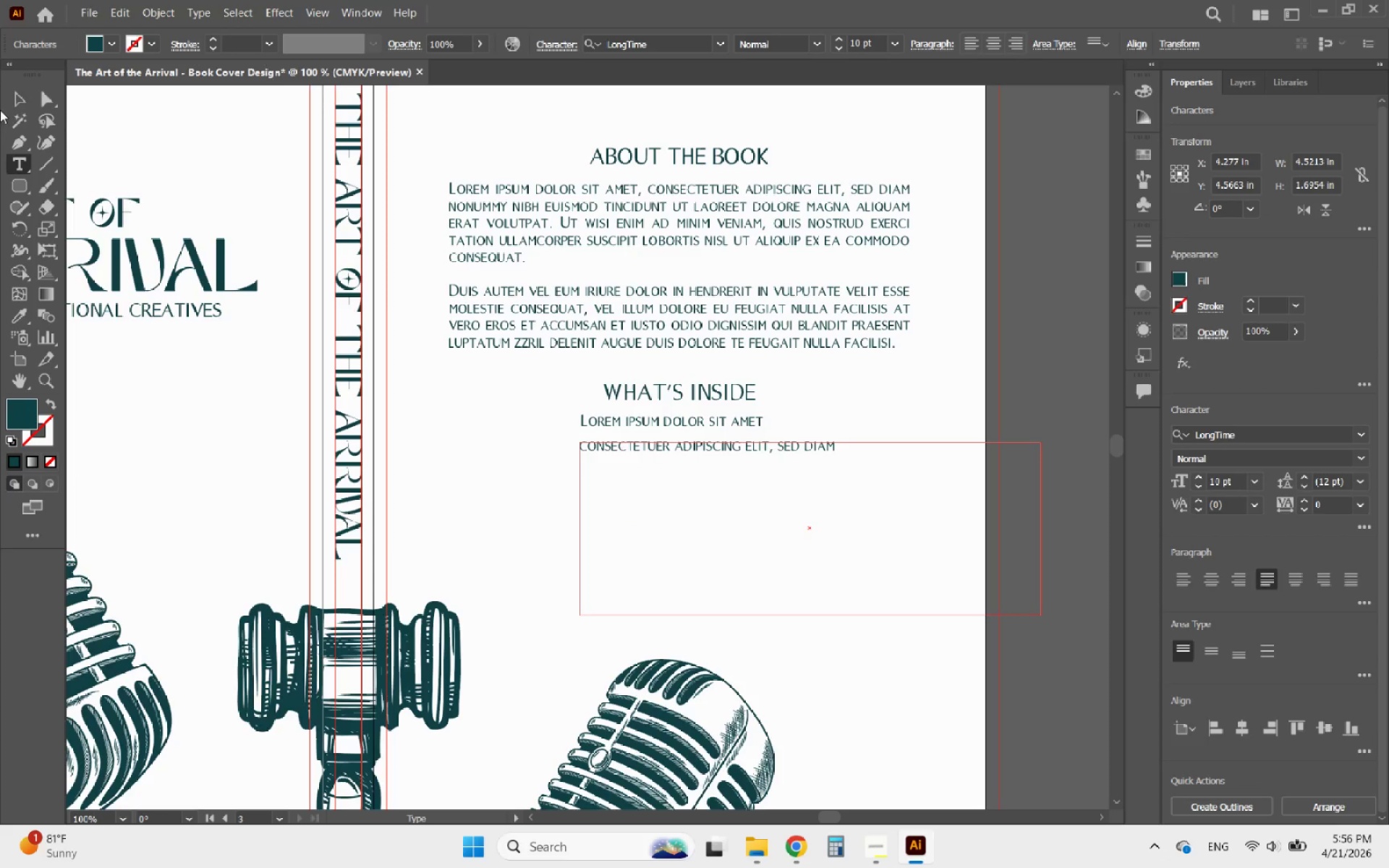 
left_click([21, 97])
 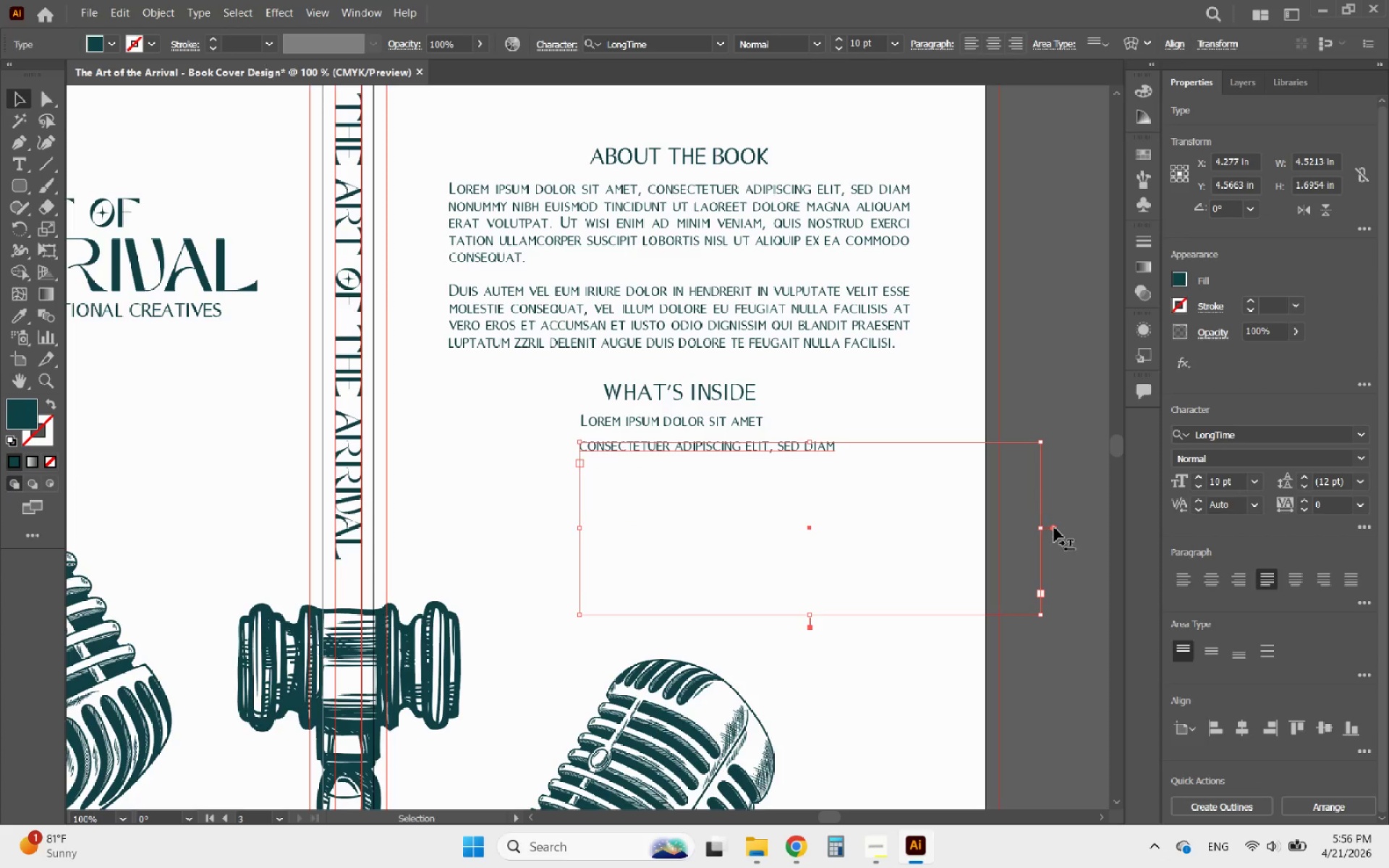 
double_click([1054, 529])
 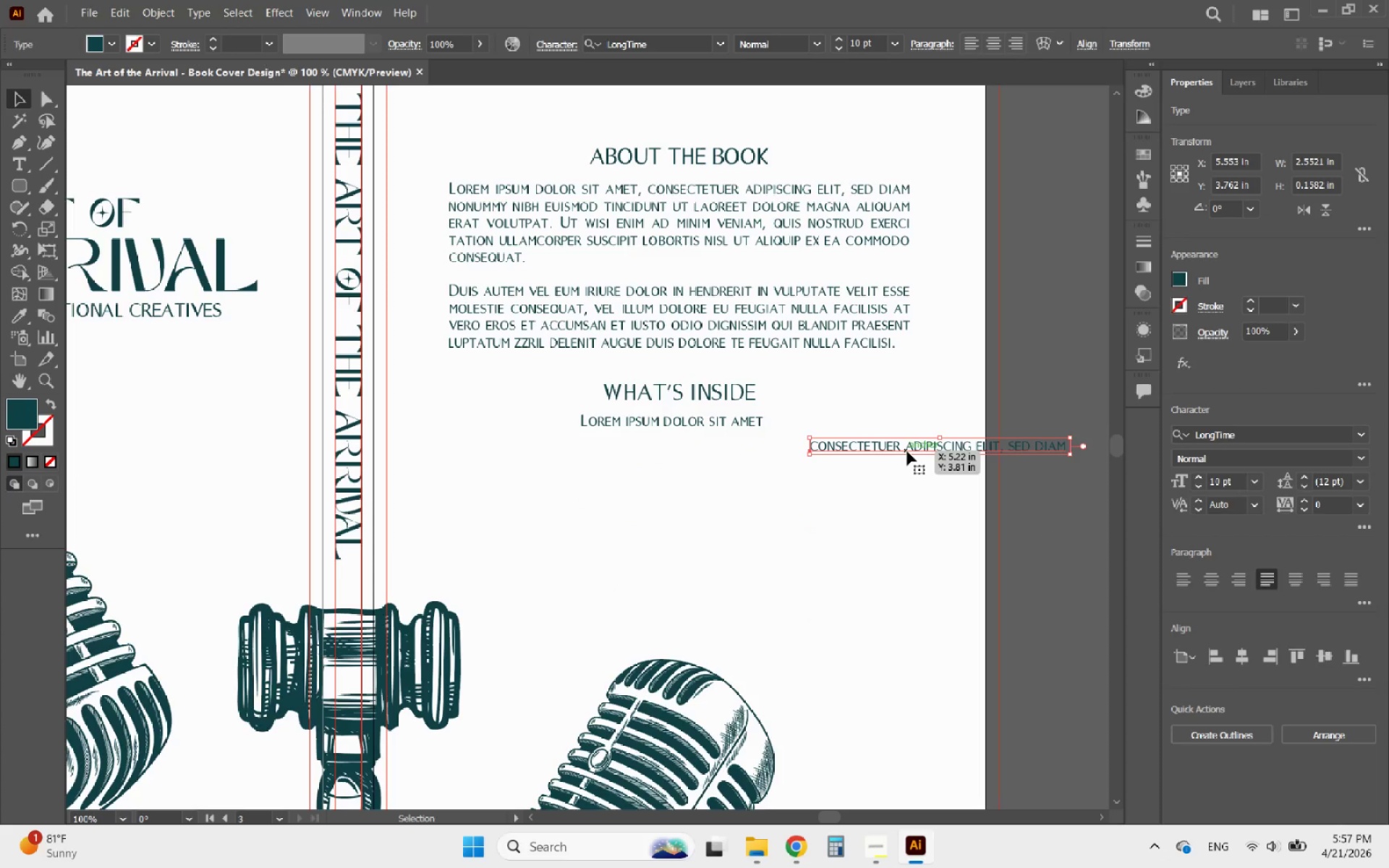 
left_click_drag(start_coordinate=[906, 450], to_coordinate=[678, 443])
 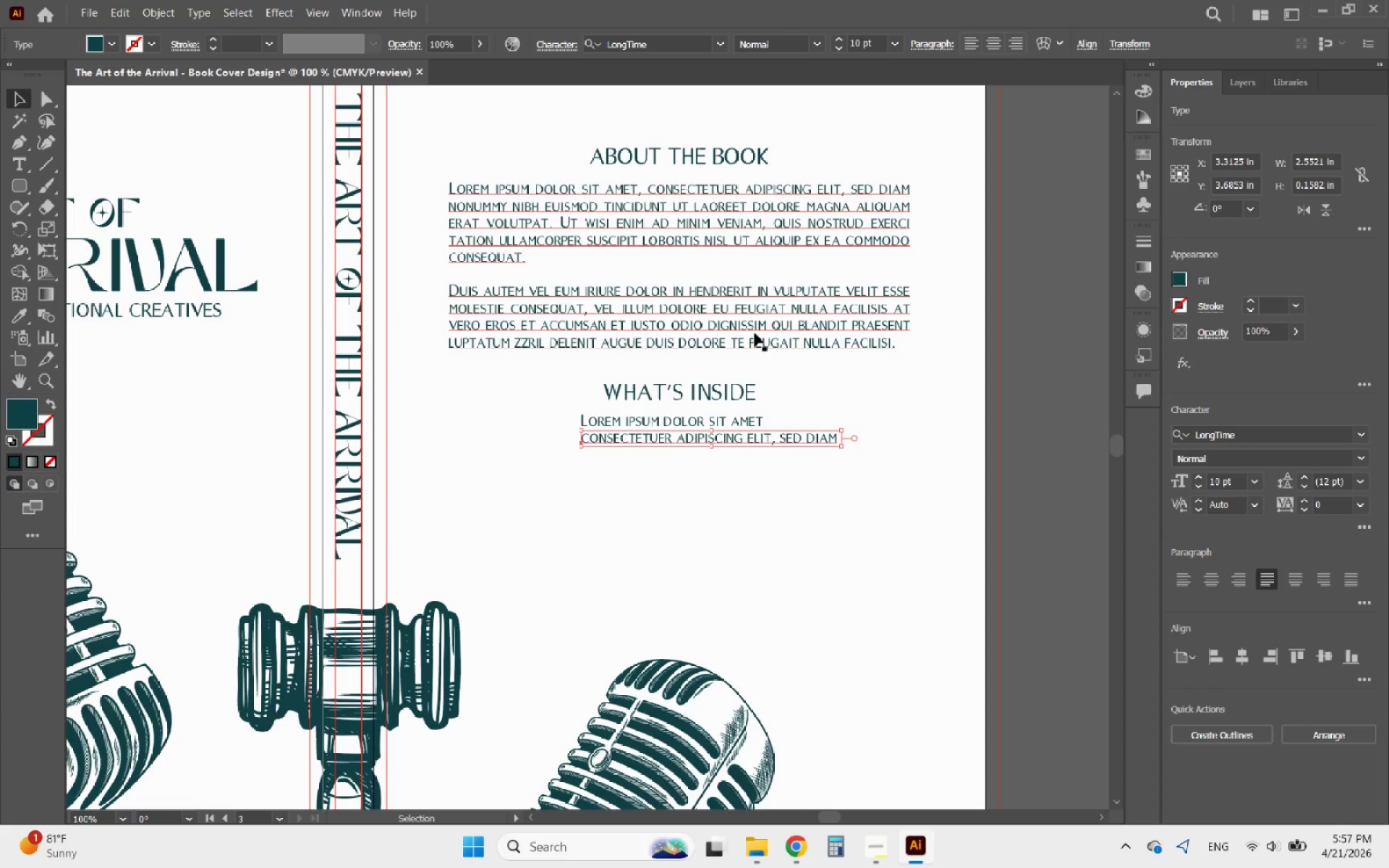 
left_click([755, 333])
 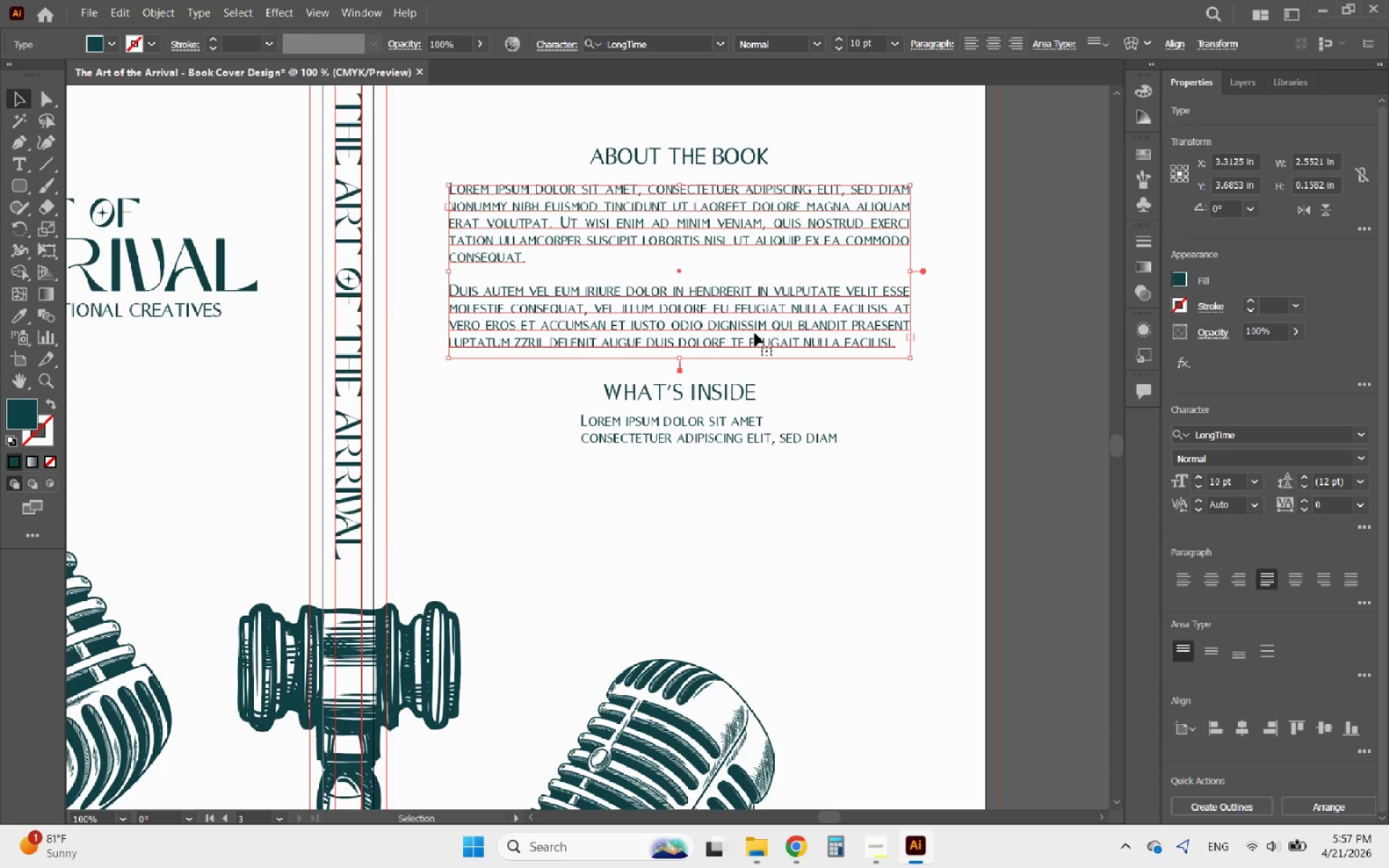 
hold_key(key=AltLeft, duration=1.09)
left_click_drag(start_coordinate=[750, 327], to_coordinate=[832, 602])
 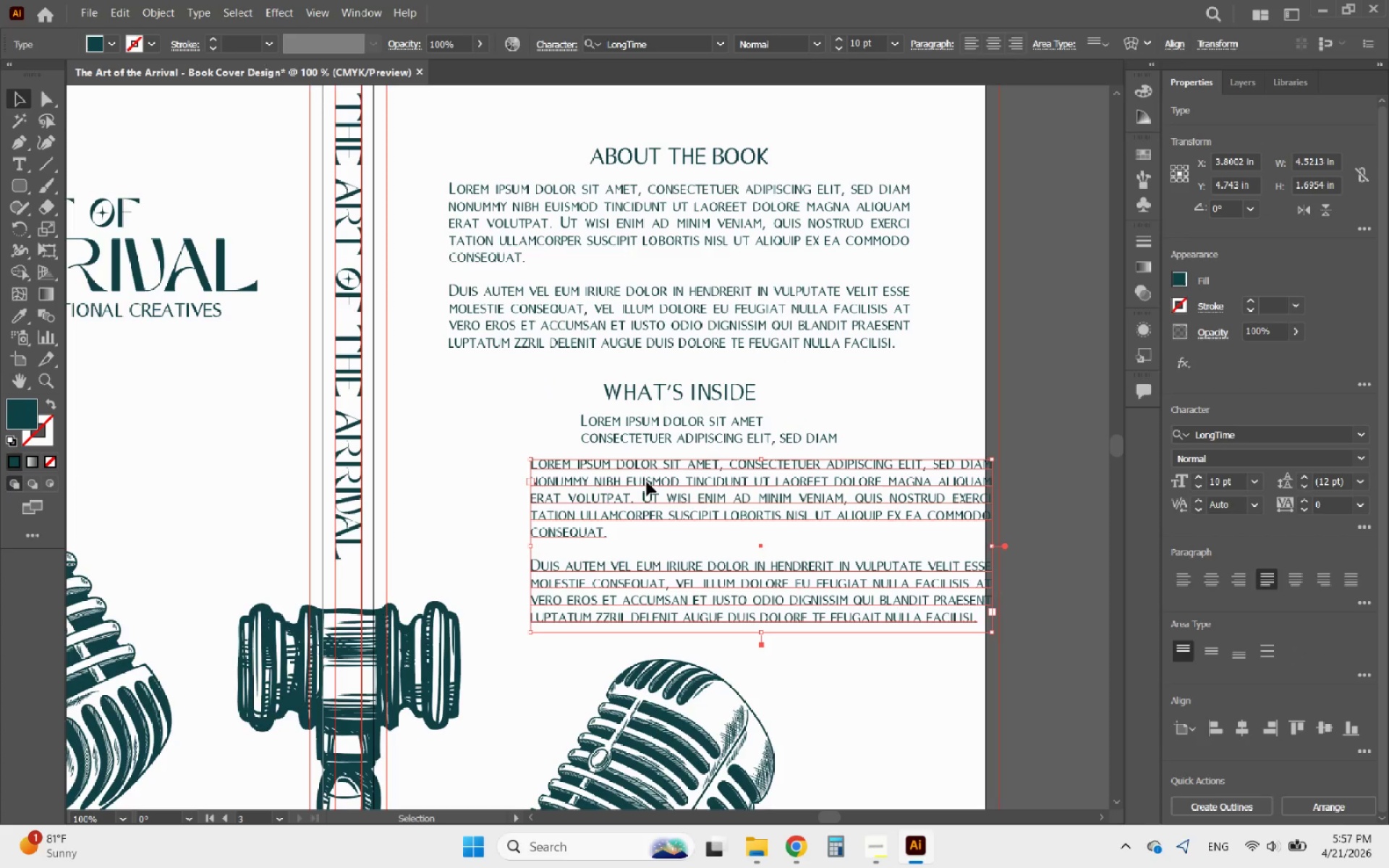 
double_click([647, 482])
 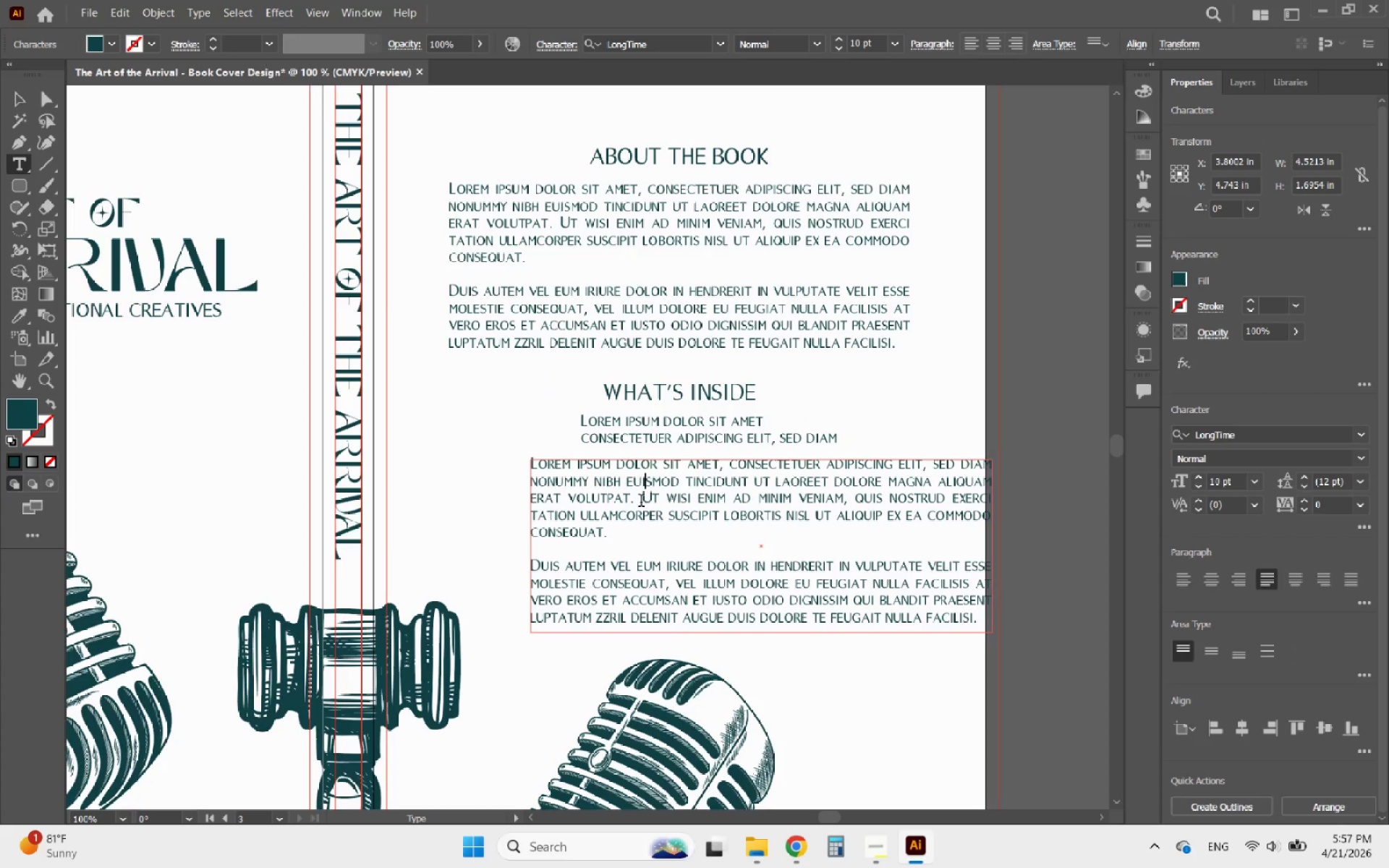 
left_click_drag(start_coordinate=[642, 501], to_coordinate=[507, 448])
 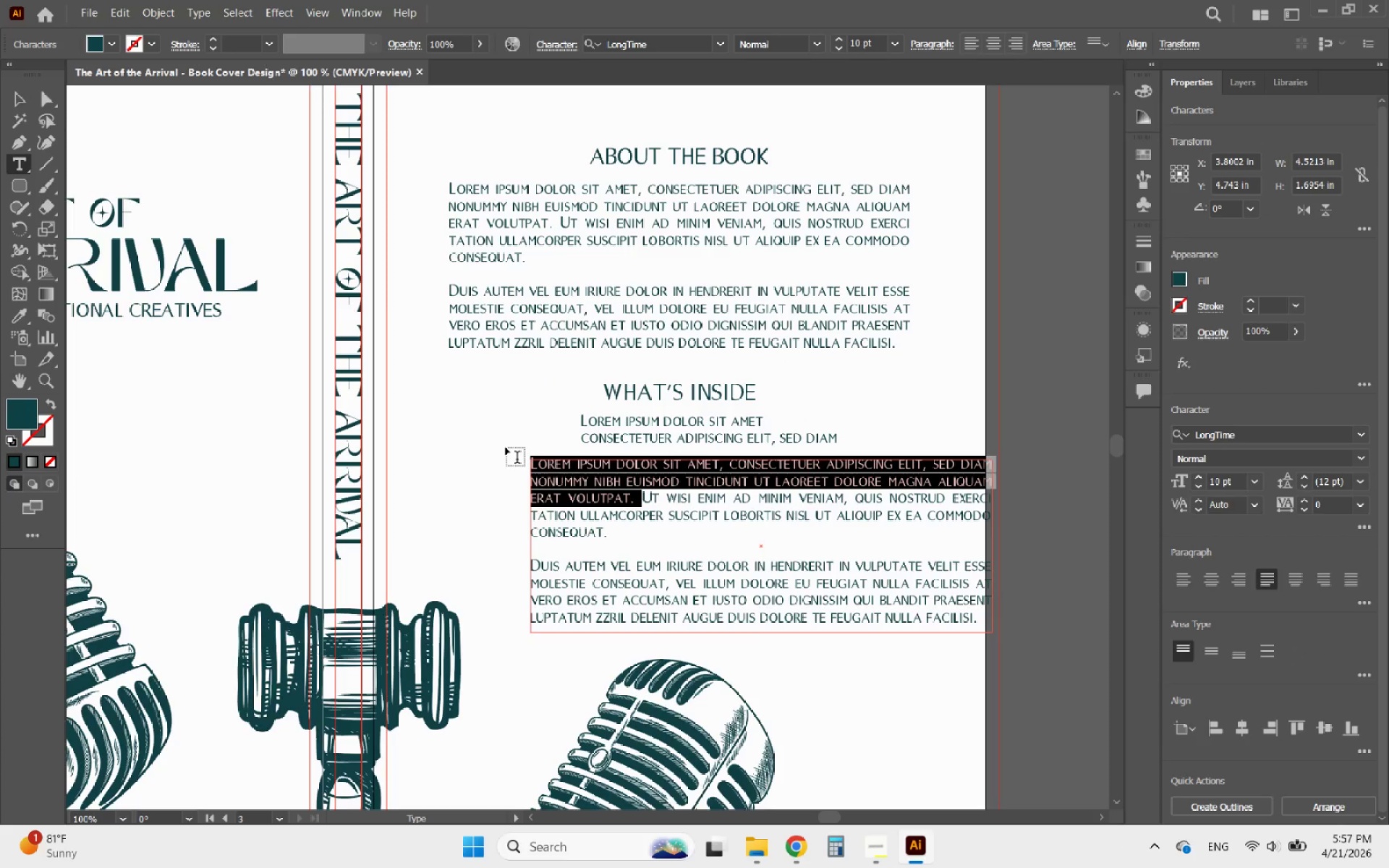 
key(Backspace)
 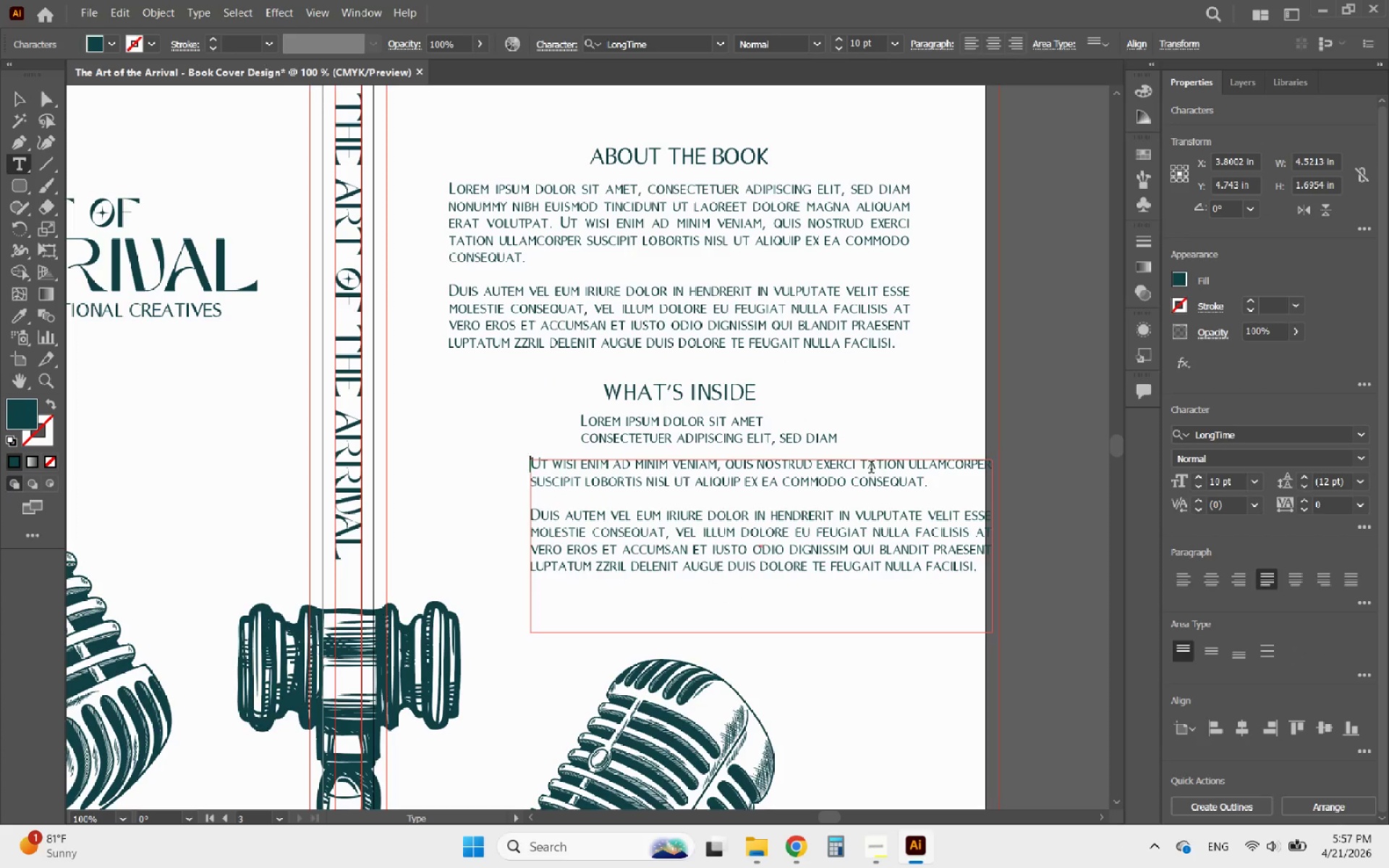 
left_click_drag(start_coordinate=[862, 464], to_coordinate=[1006, 619])
 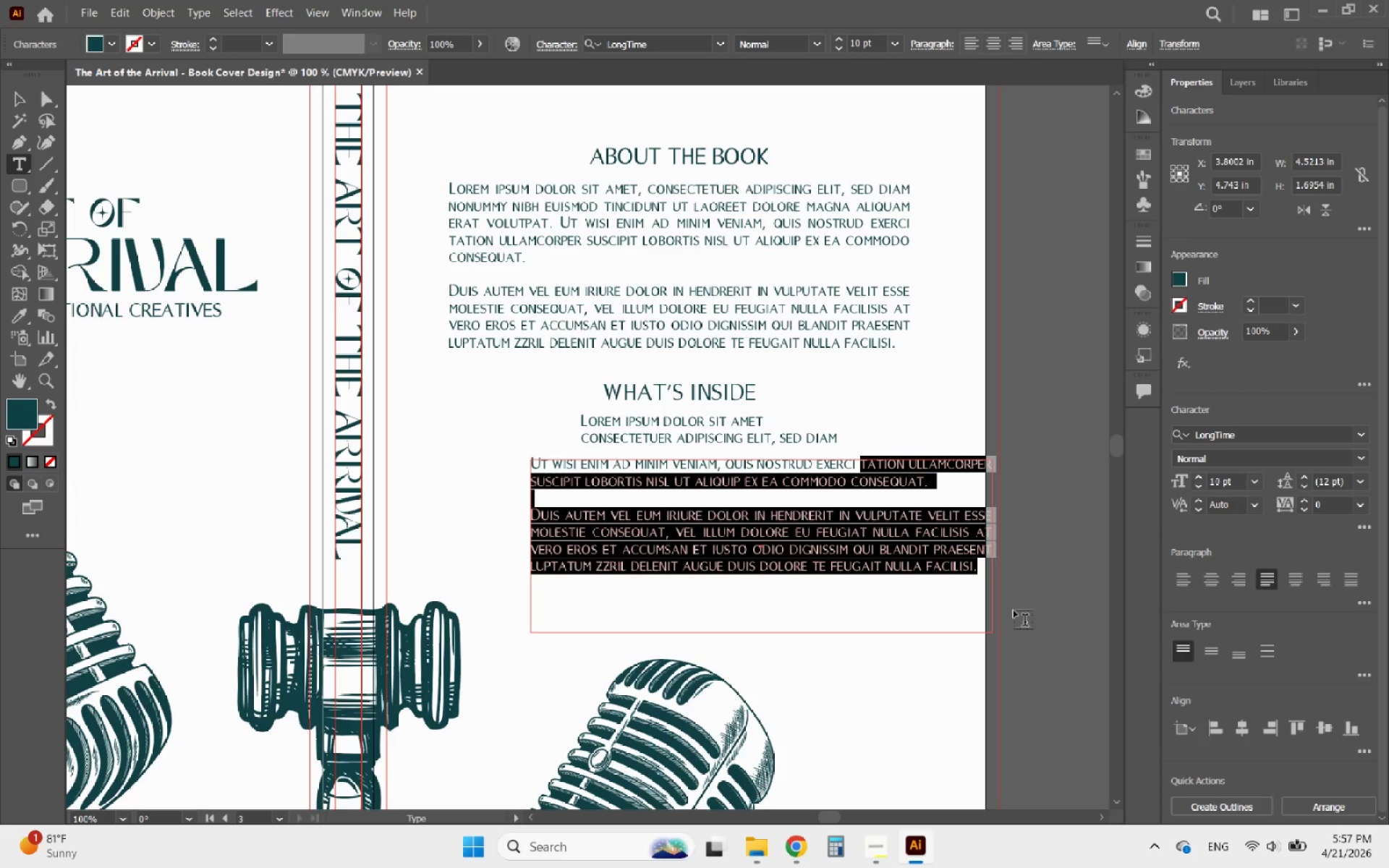 
key(Backspace)
 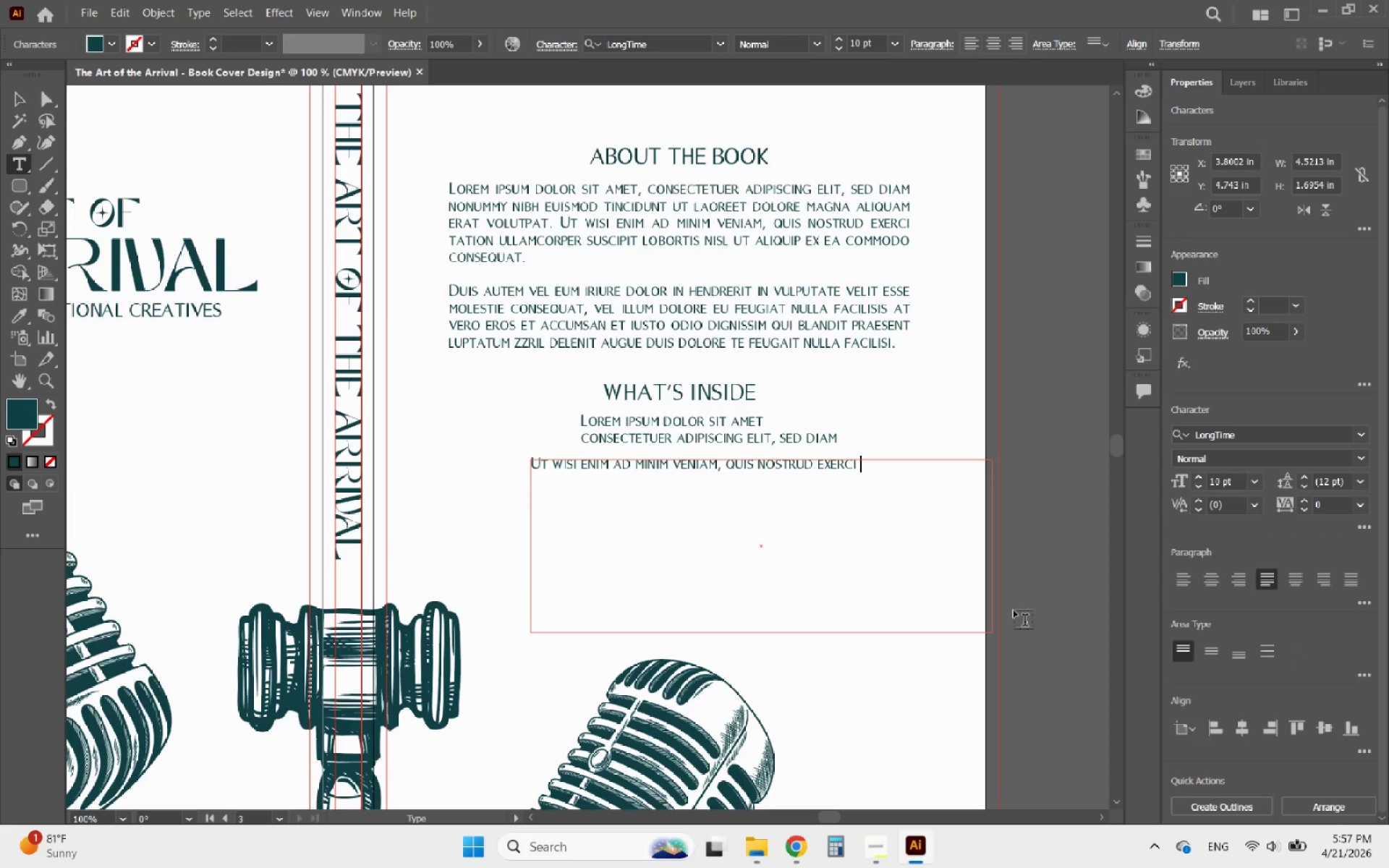 
key(Backspace)
 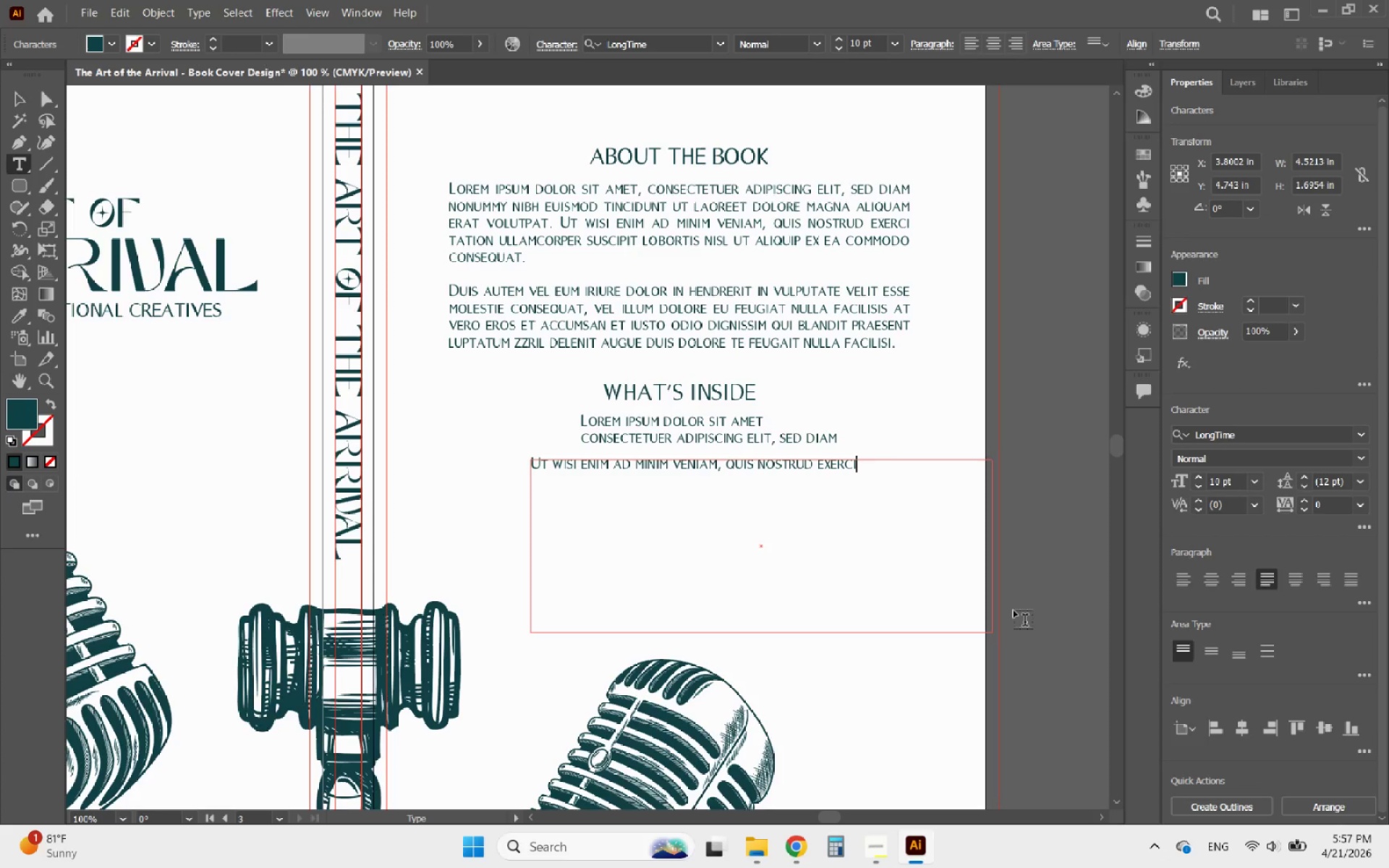 
key(Period)
 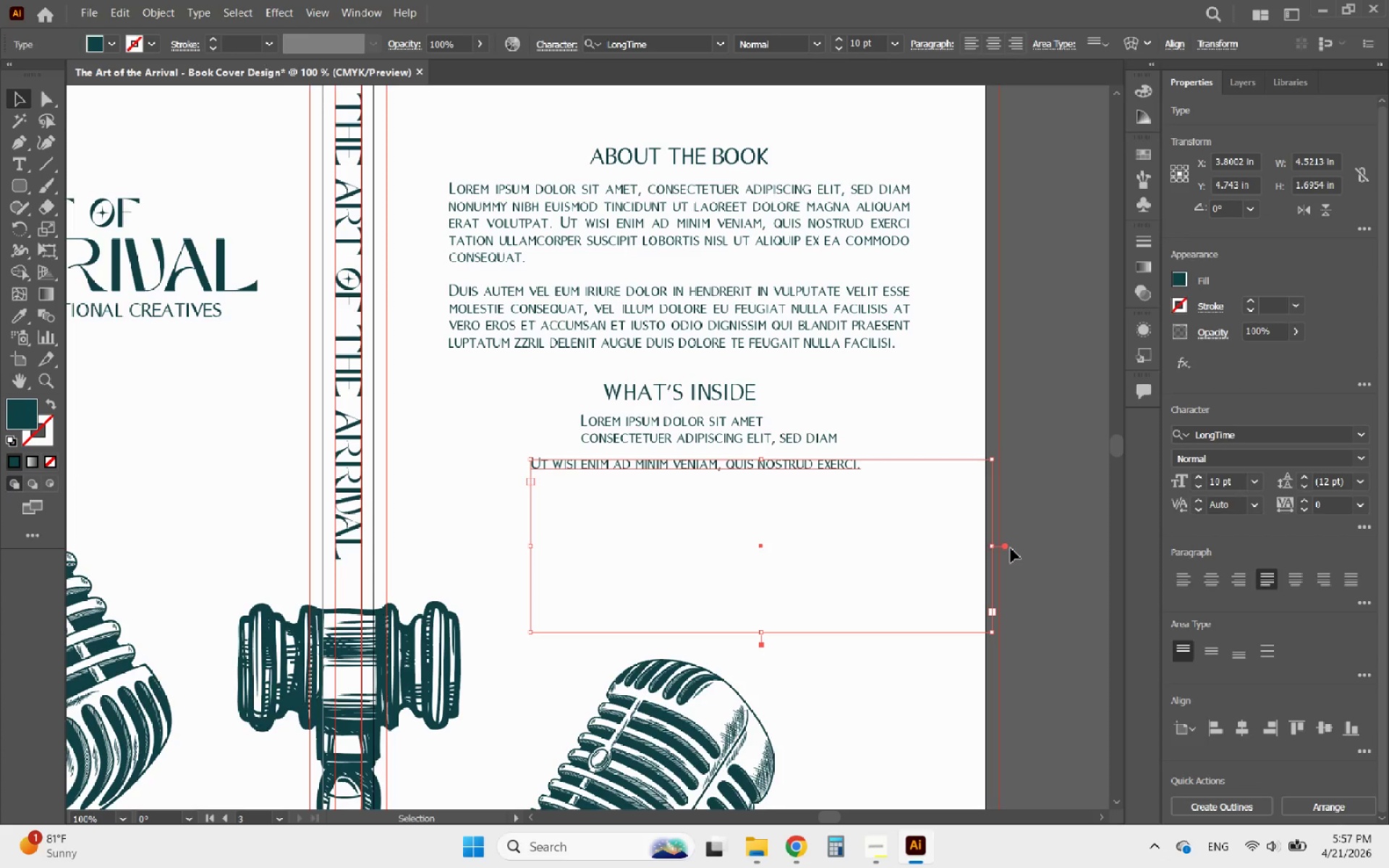 
double_click([1006, 549])
 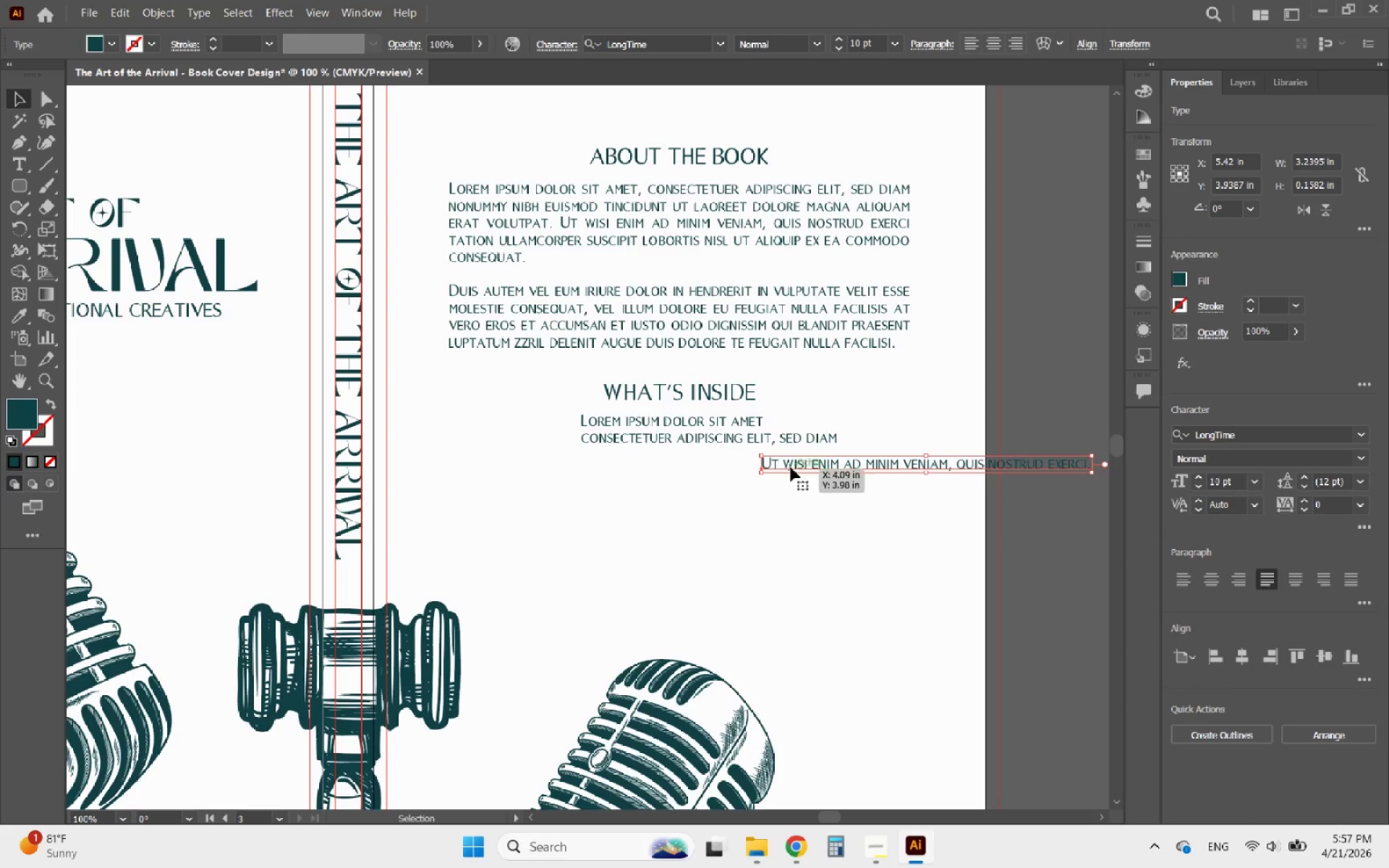 
left_click_drag(start_coordinate=[793, 467], to_coordinate=[616, 456])
 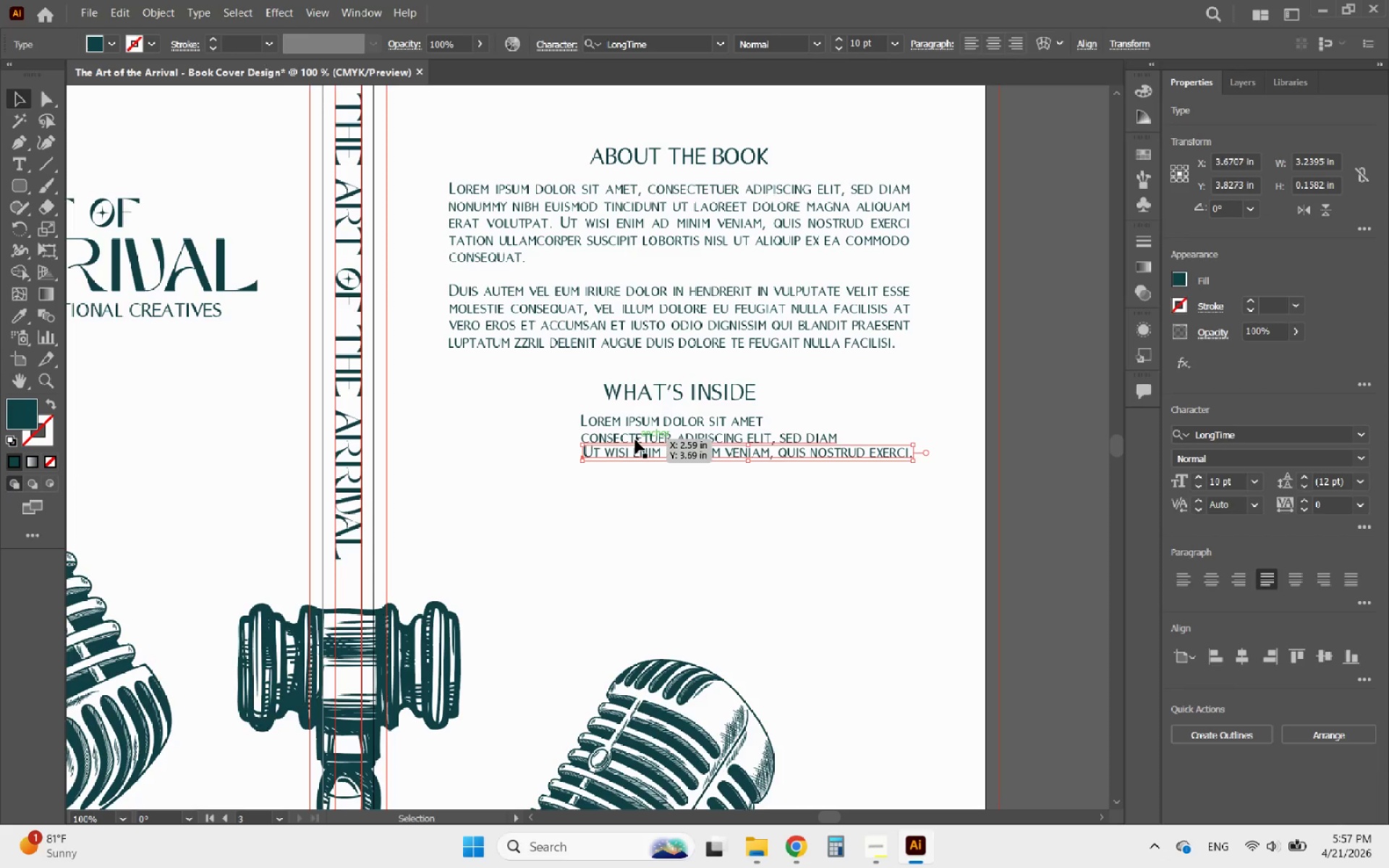 
left_click_drag(start_coordinate=[635, 440], to_coordinate=[632, 475])
 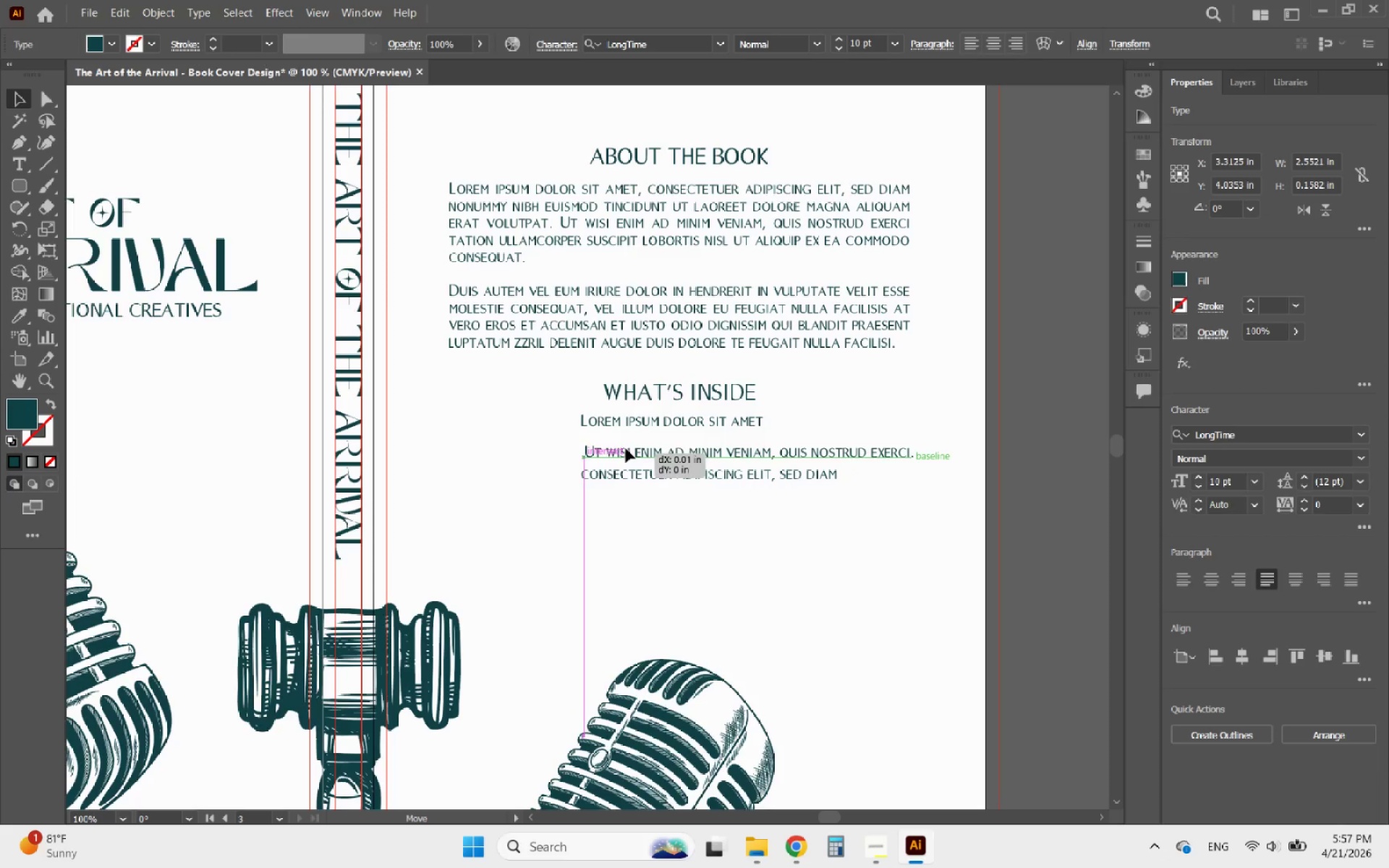 
hold_key(key=ShiftLeft, duration=0.67)
 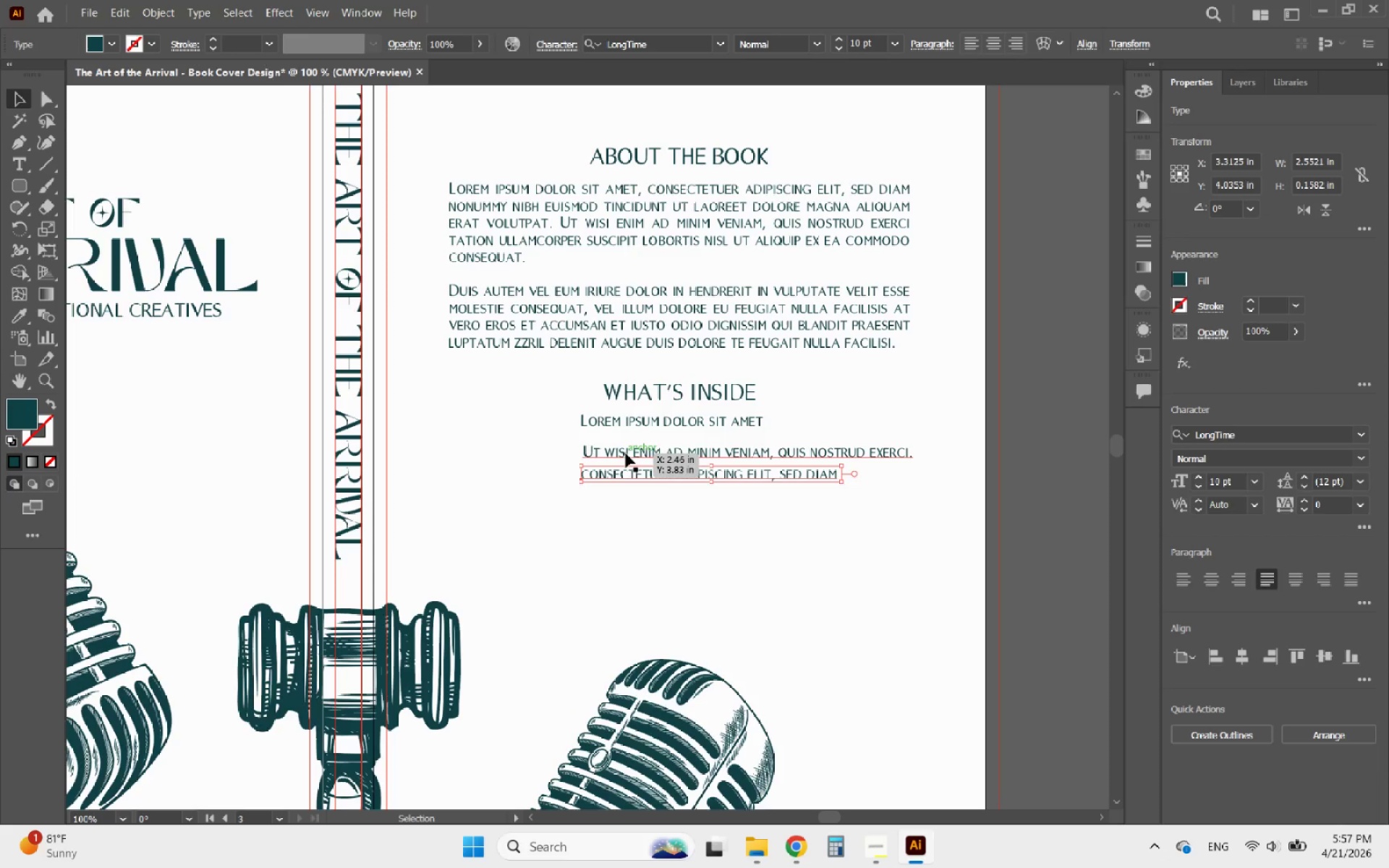 
left_click_drag(start_coordinate=[626, 454], to_coordinate=[622, 445])
 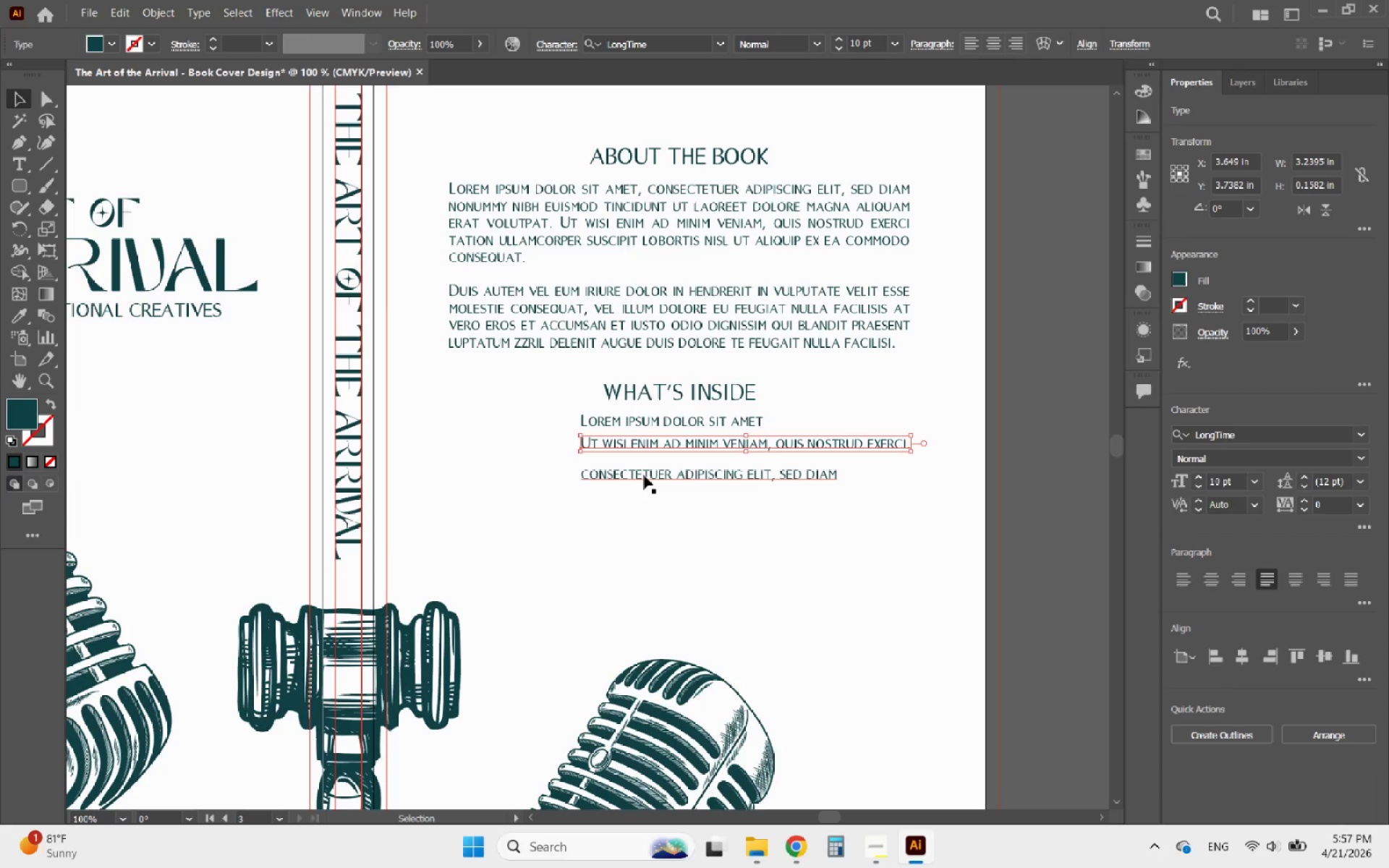 
left_click_drag(start_coordinate=[644, 475], to_coordinate=[642, 461])
 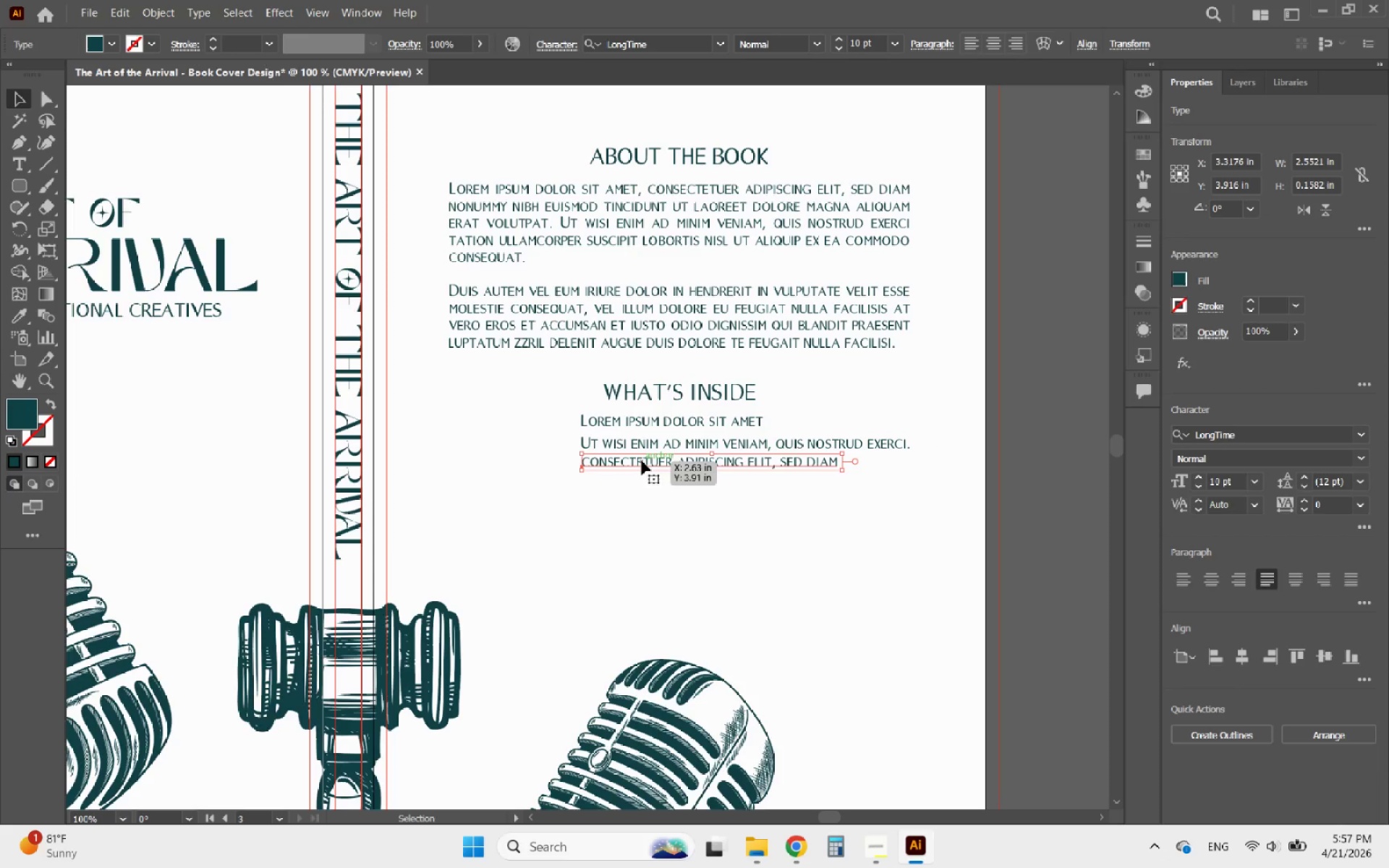 
left_click_drag(start_coordinate=[642, 461], to_coordinate=[642, 464])
 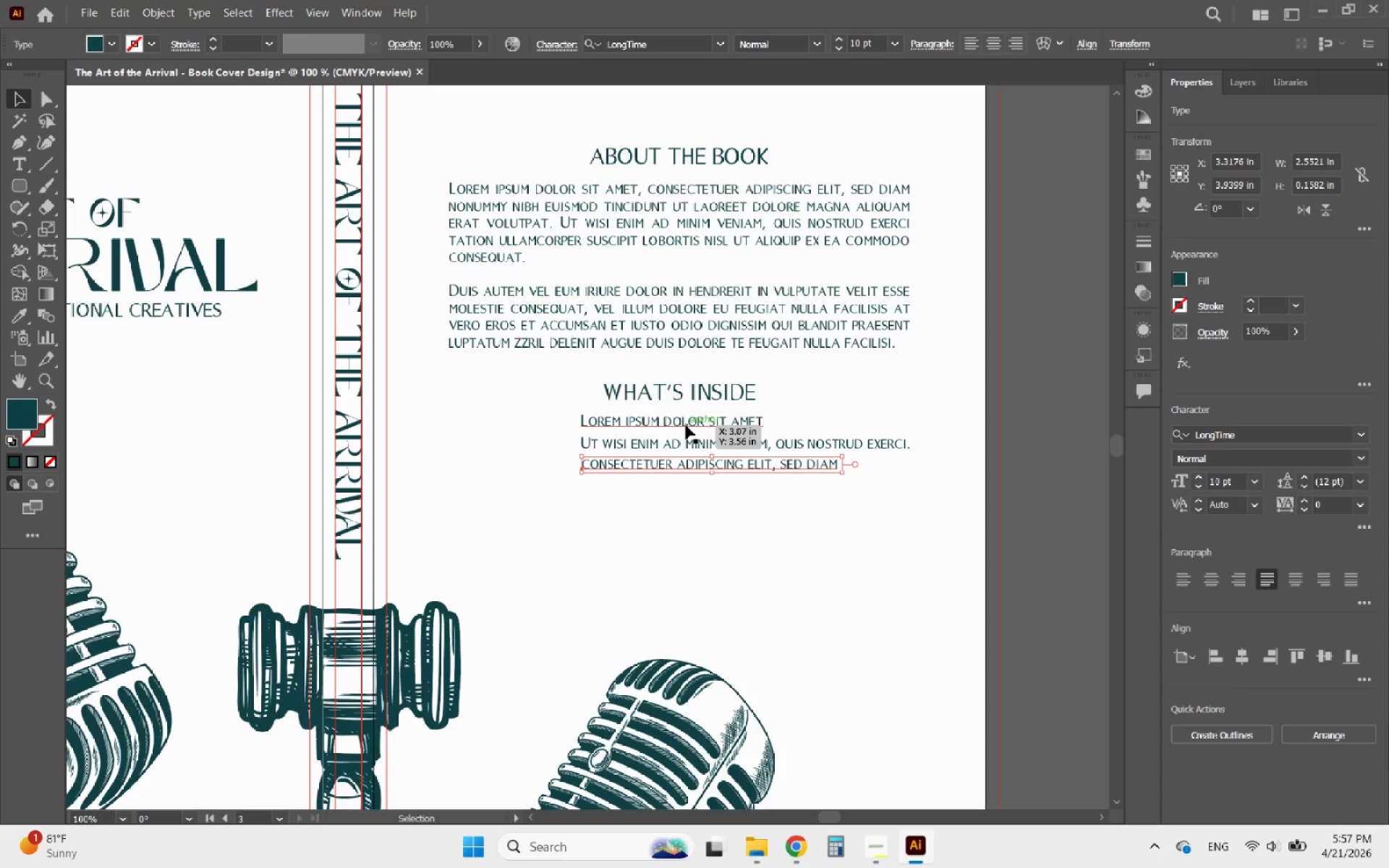 
left_click([705, 451])
 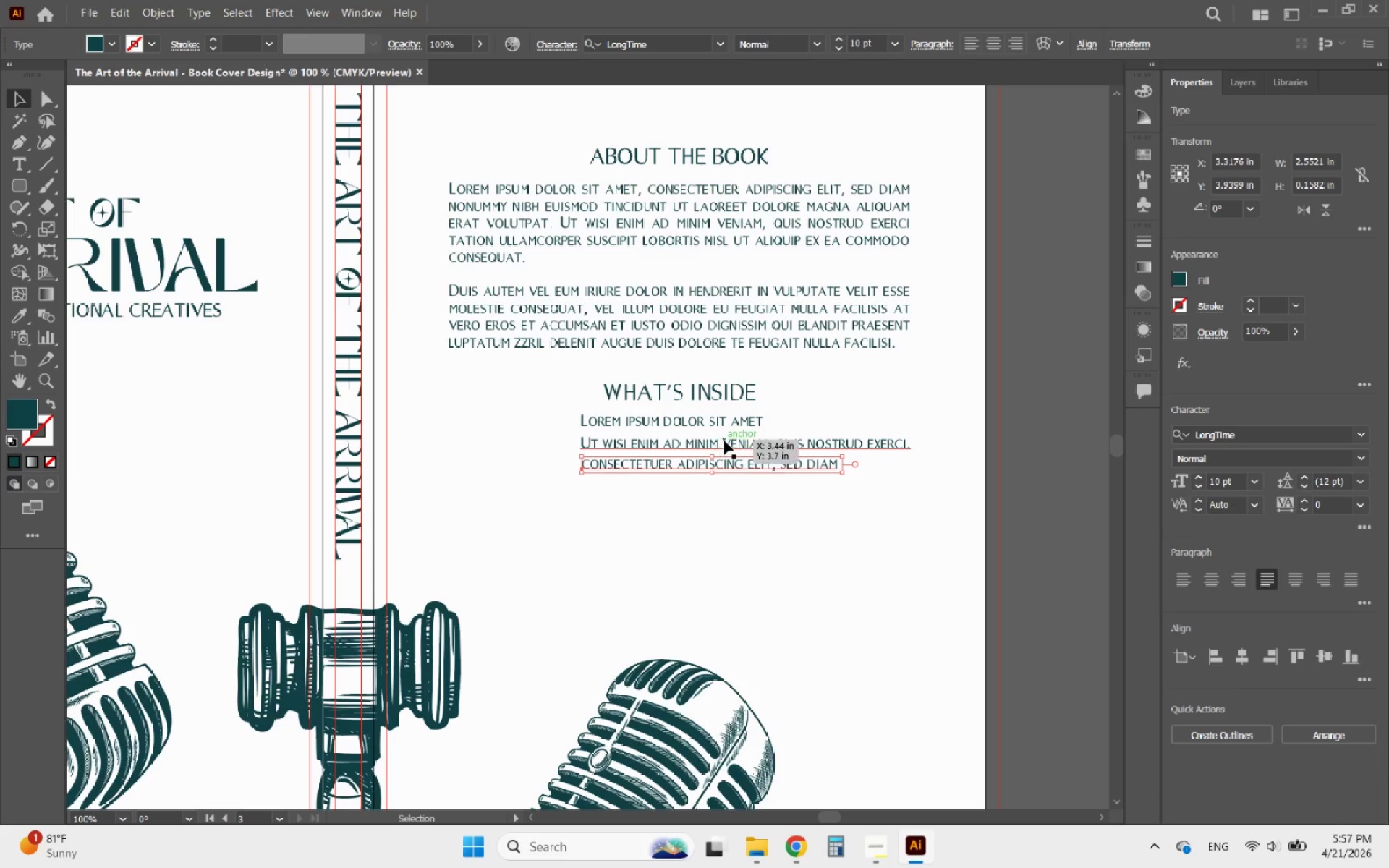 
left_click([724, 441])
 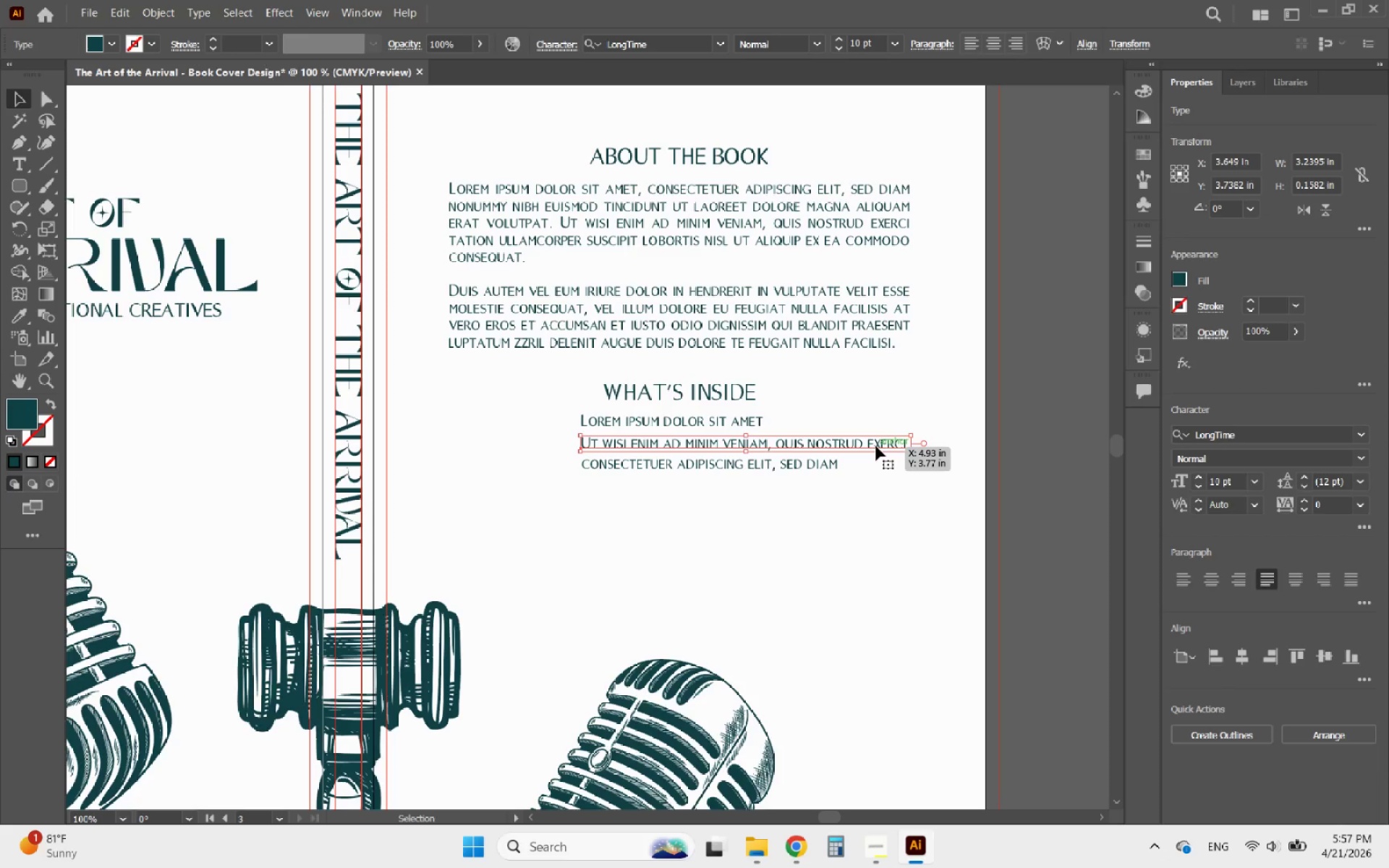 
double_click([876, 446])
 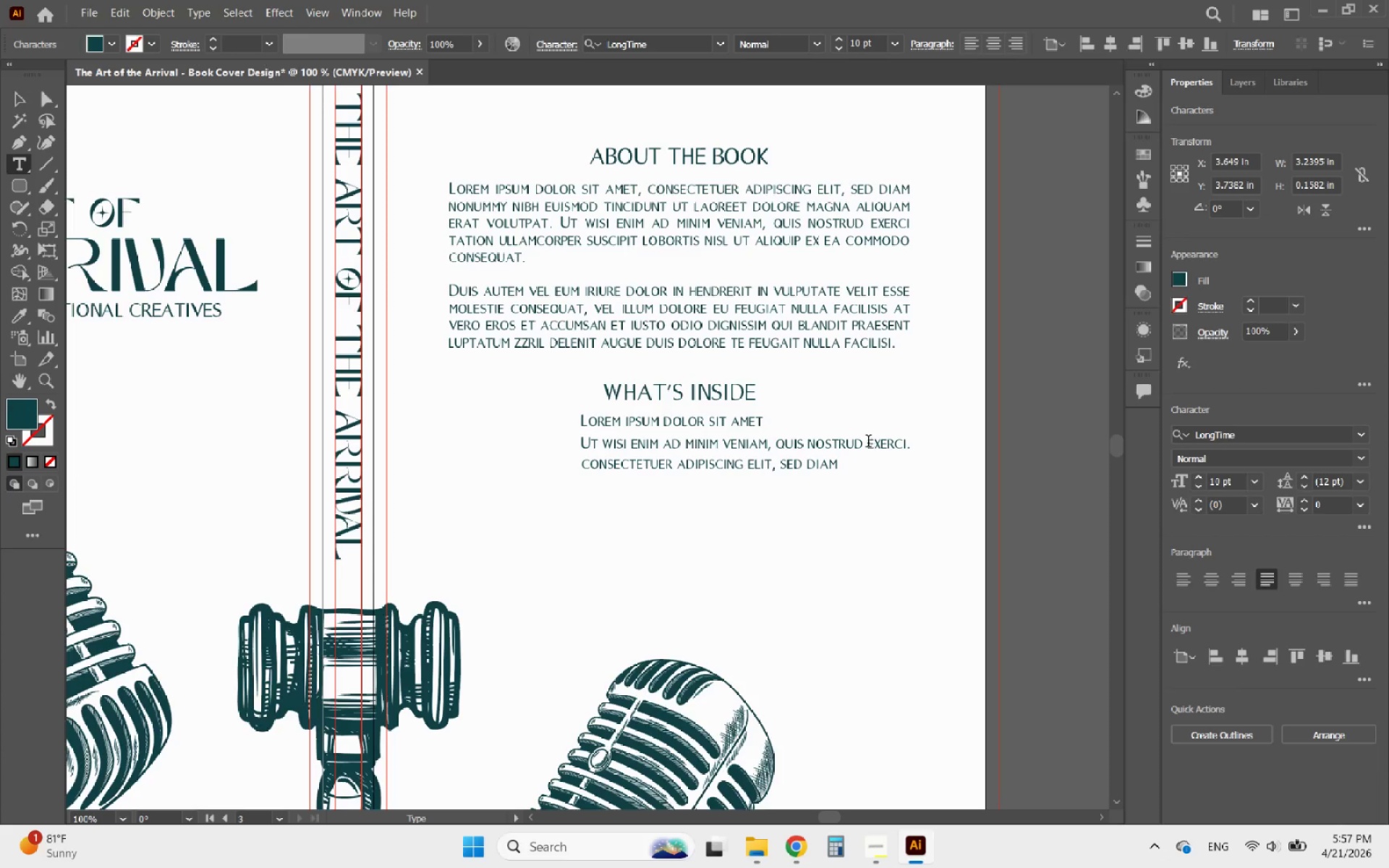 
left_click_drag(start_coordinate=[867, 443], to_coordinate=[948, 443])
 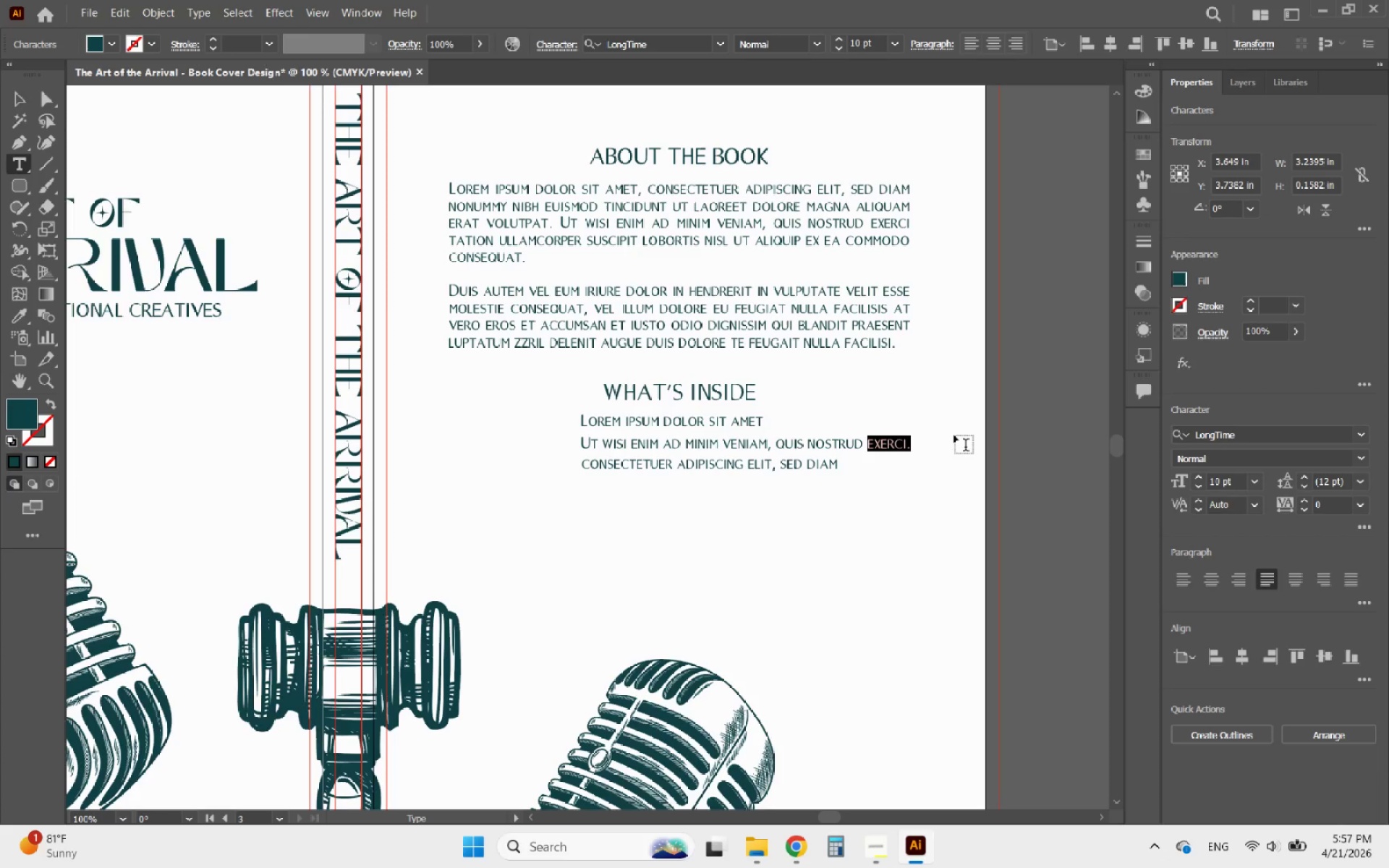 
key(Backspace)
 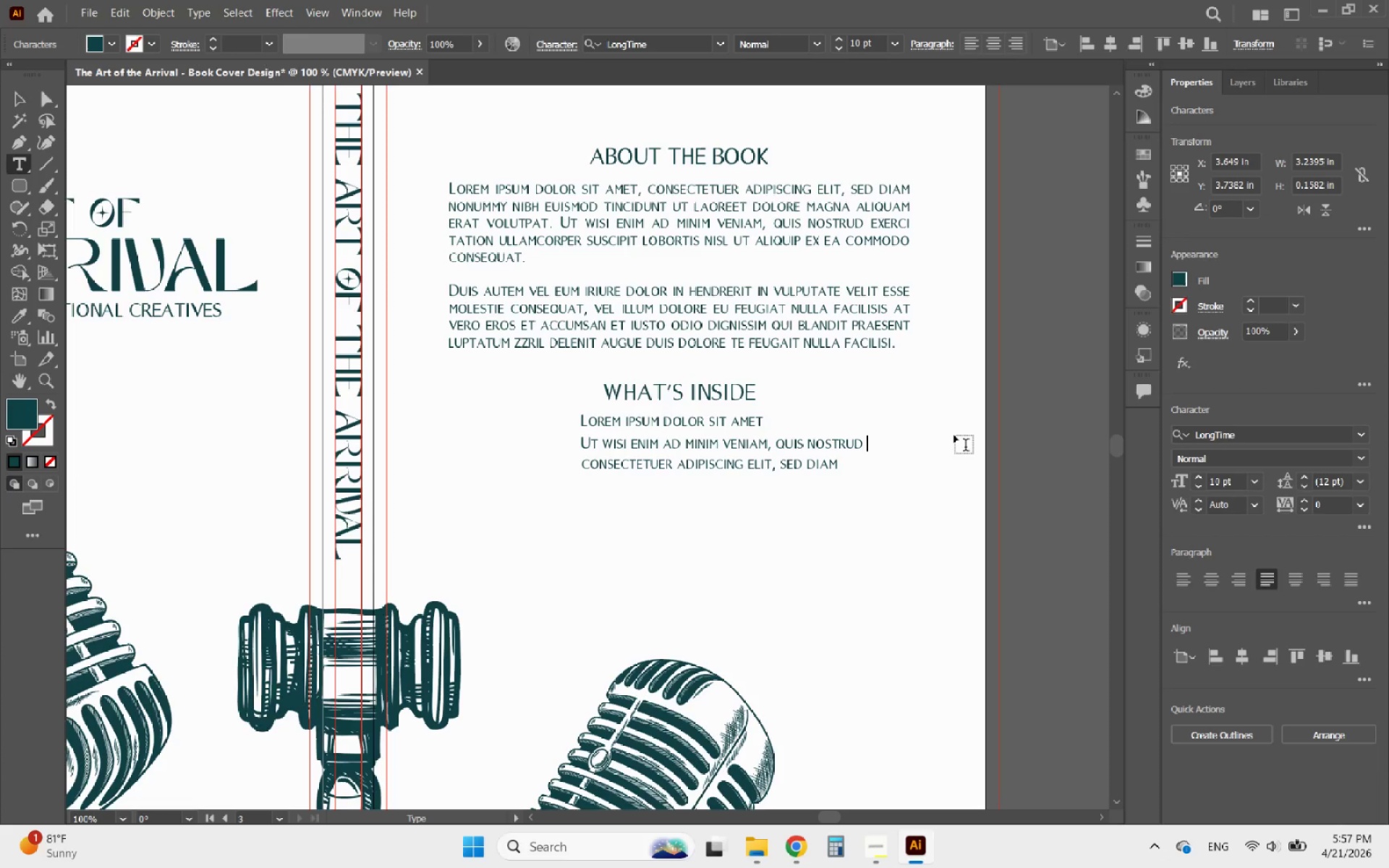 
key(Backspace)
 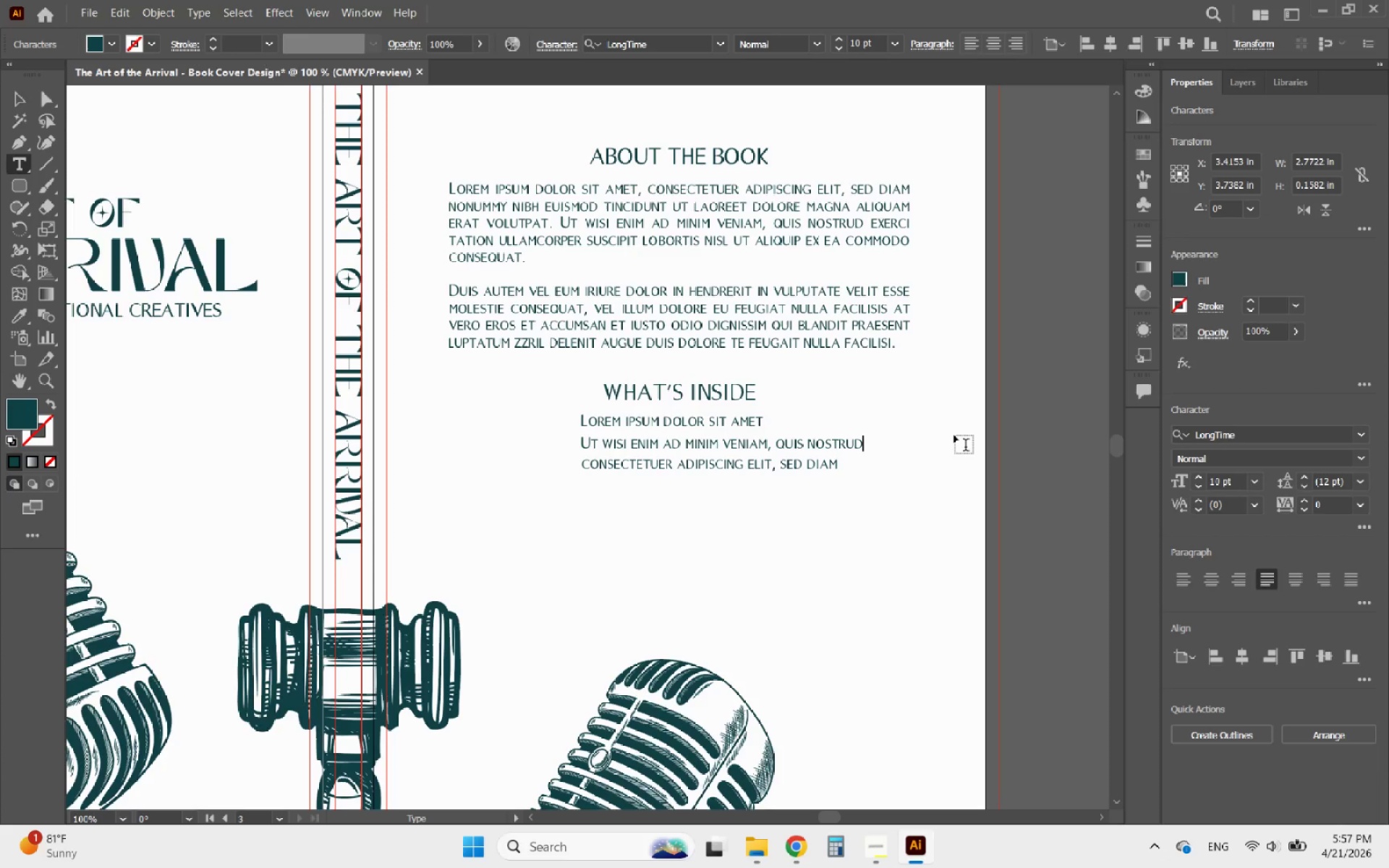 
key(Period)
 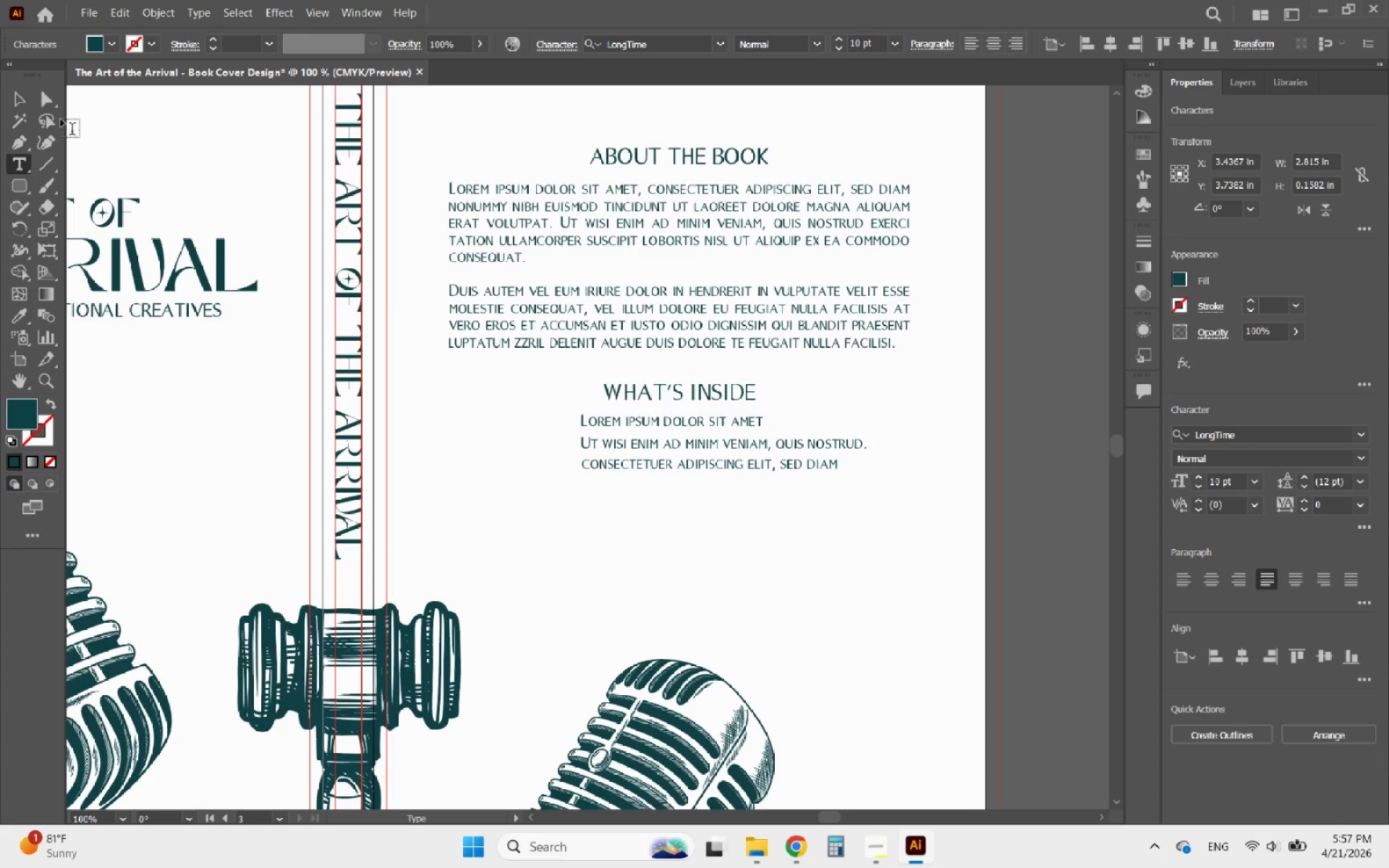 
left_click([23, 98])
 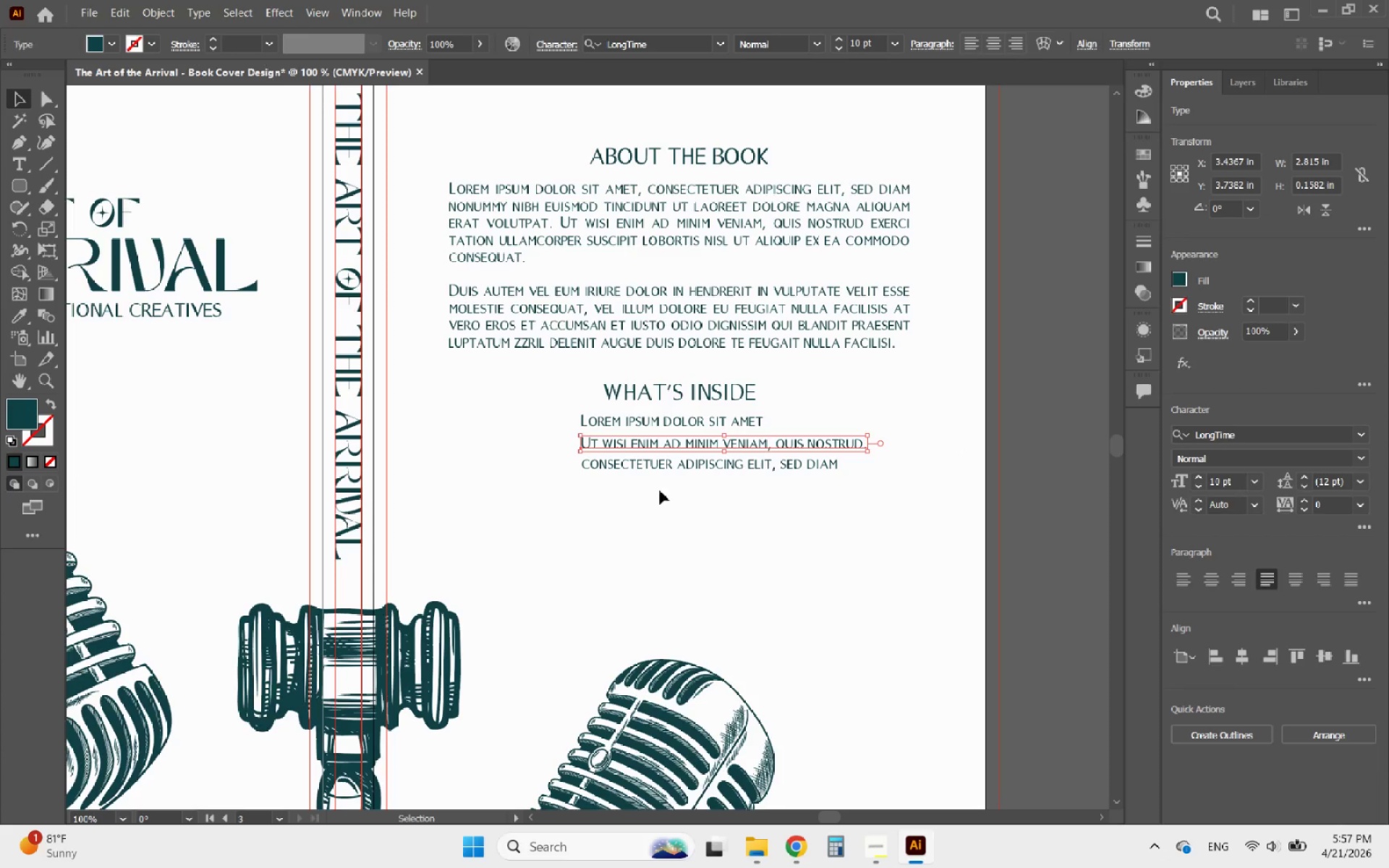 
hold_key(key=AltLeft, duration=0.48)
scroll: coordinate [729, 463], scroll_direction: up, amount: 1.0
 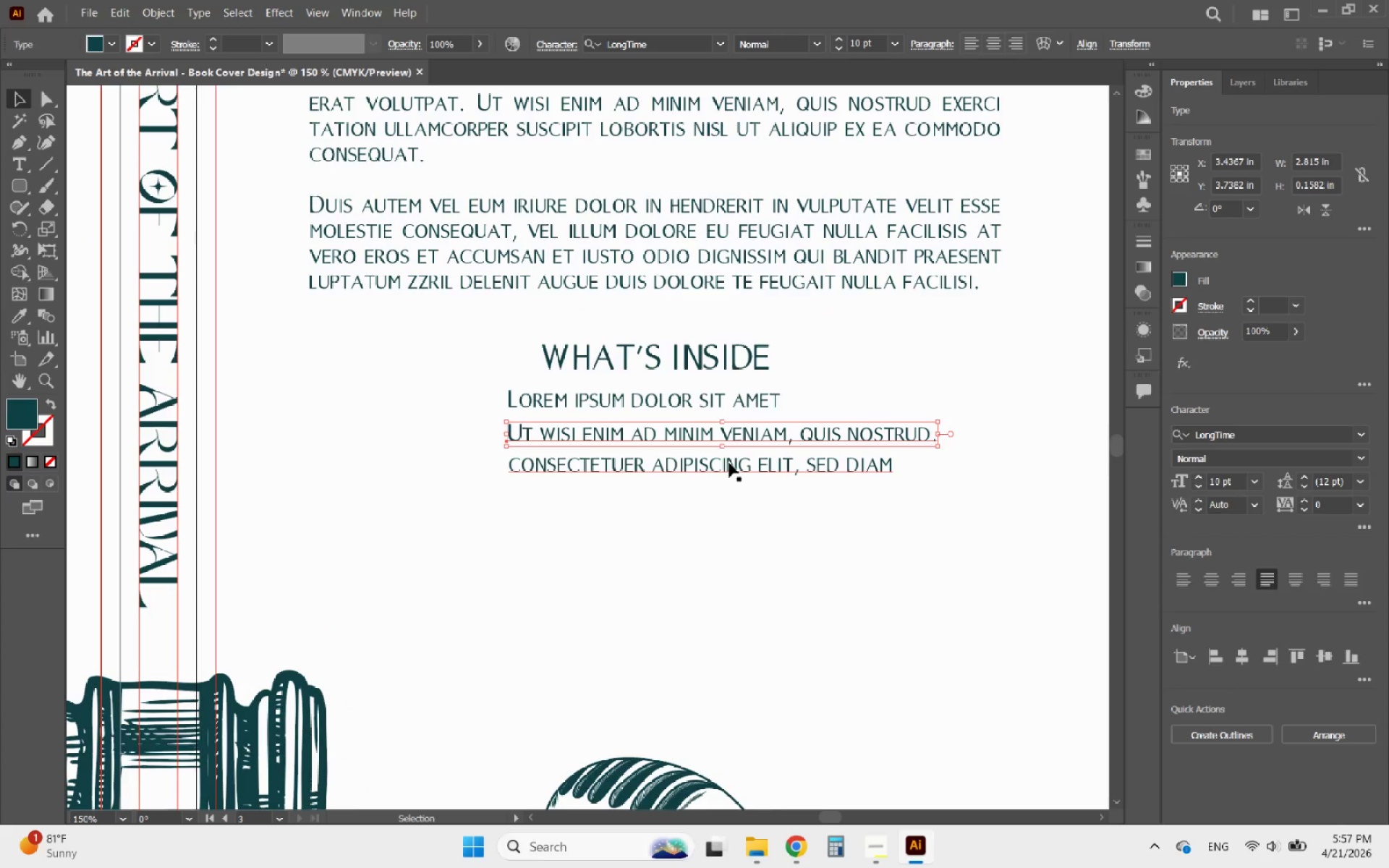 
left_click([729, 463])
 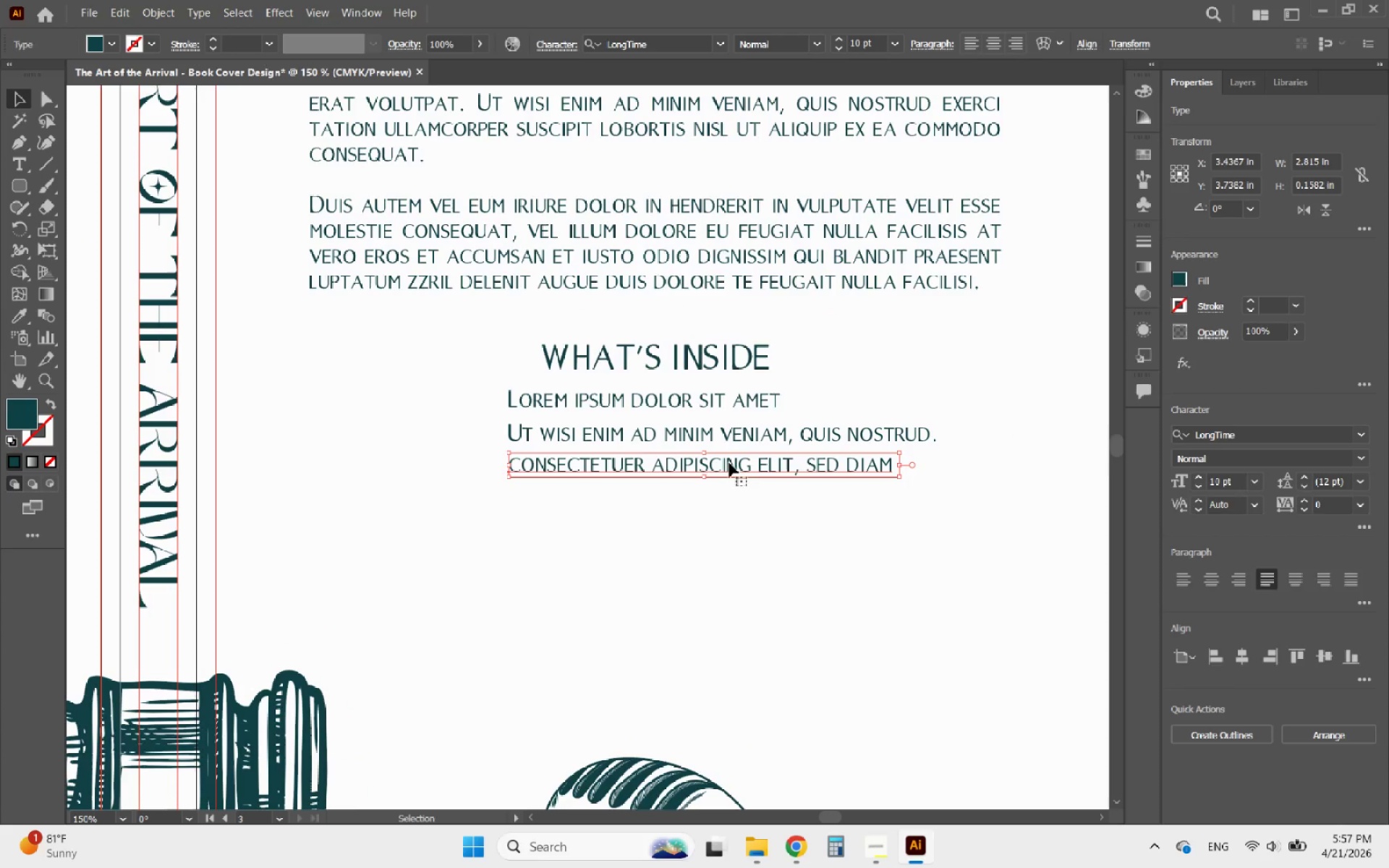 
hold_key(key=AltLeft, duration=1.24)
left_click_drag(start_coordinate=[729, 463], to_coordinate=[733, 511])
 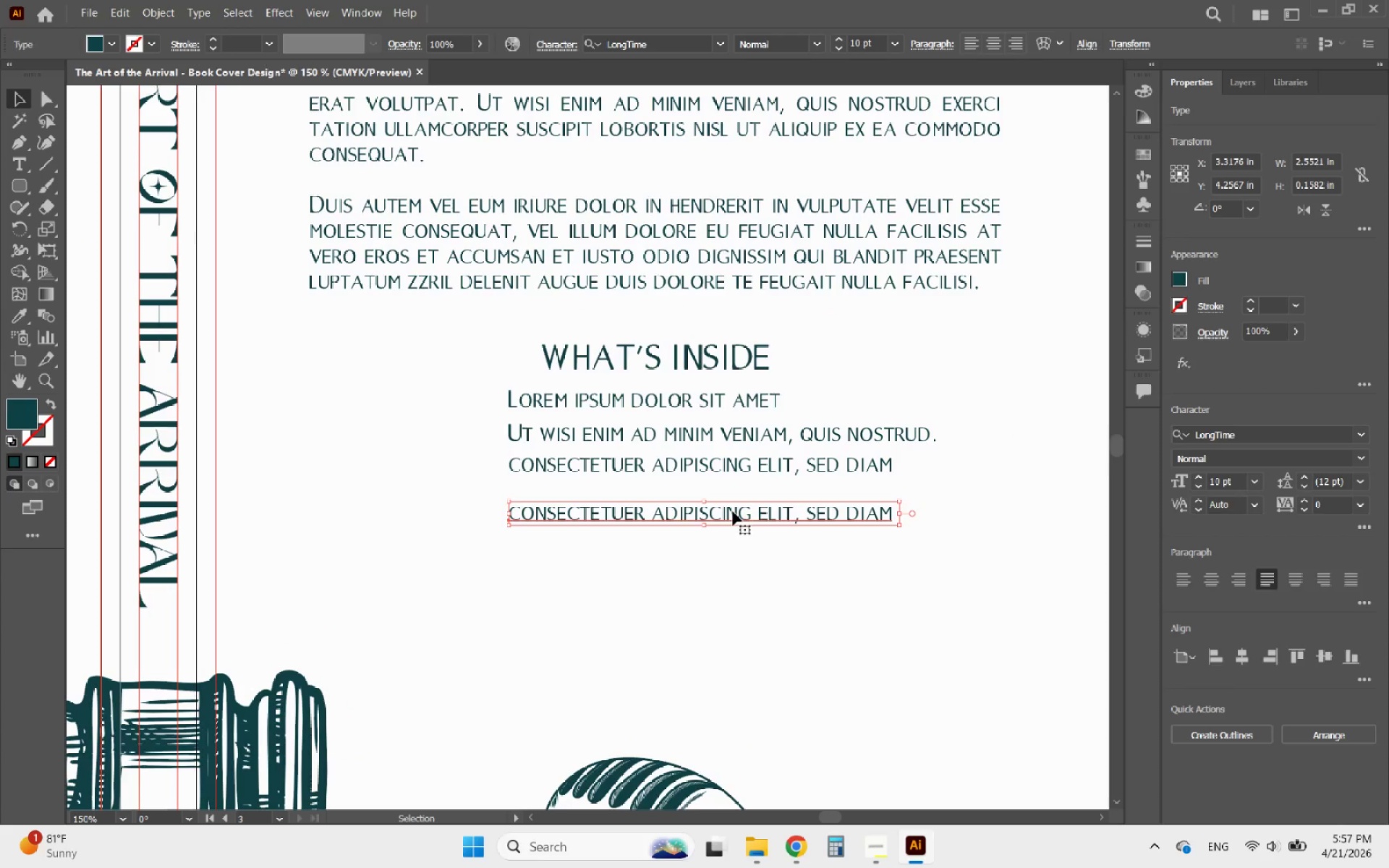 
hold_key(key=ShiftLeft, duration=0.75)
 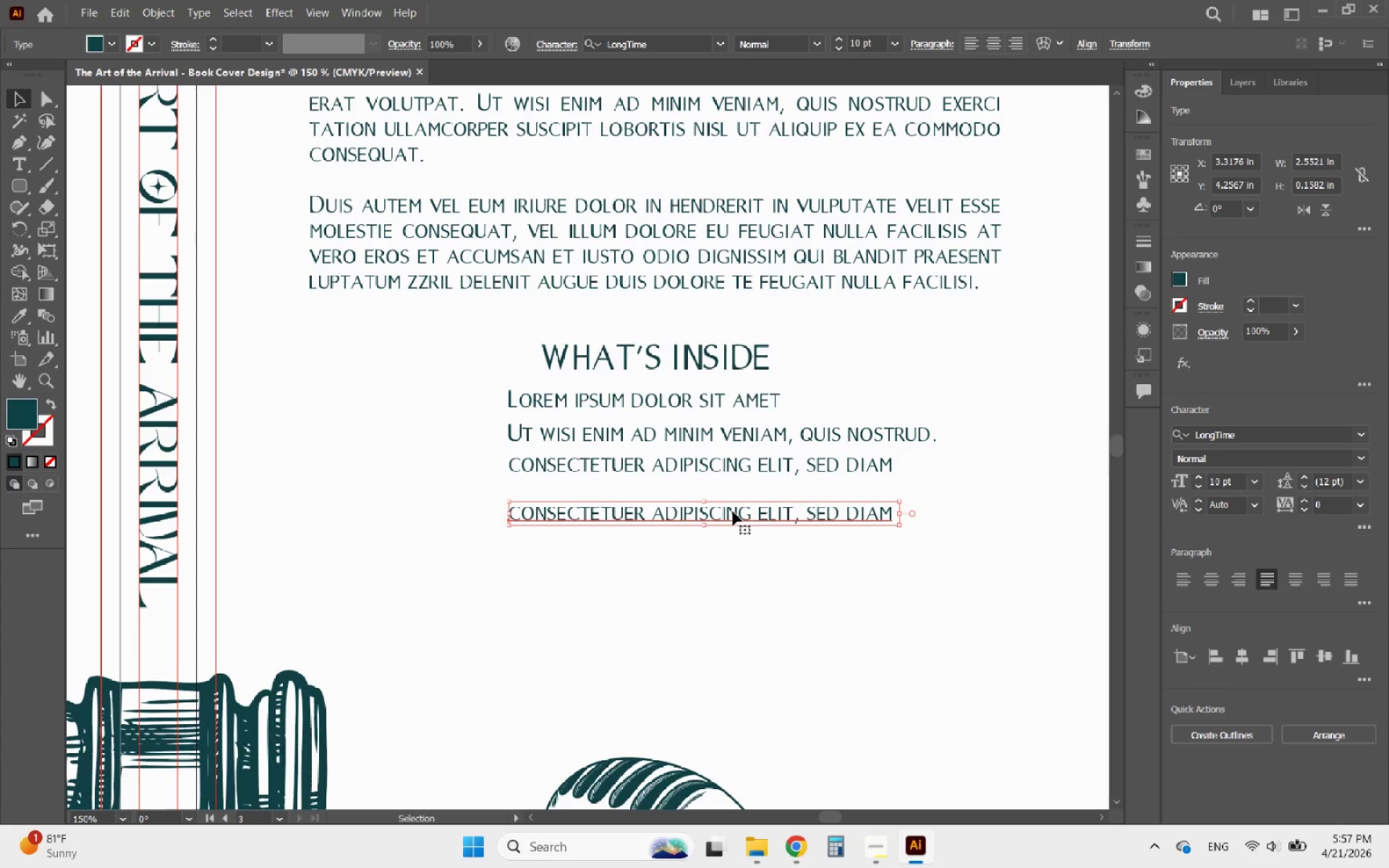 
key(Delete)
 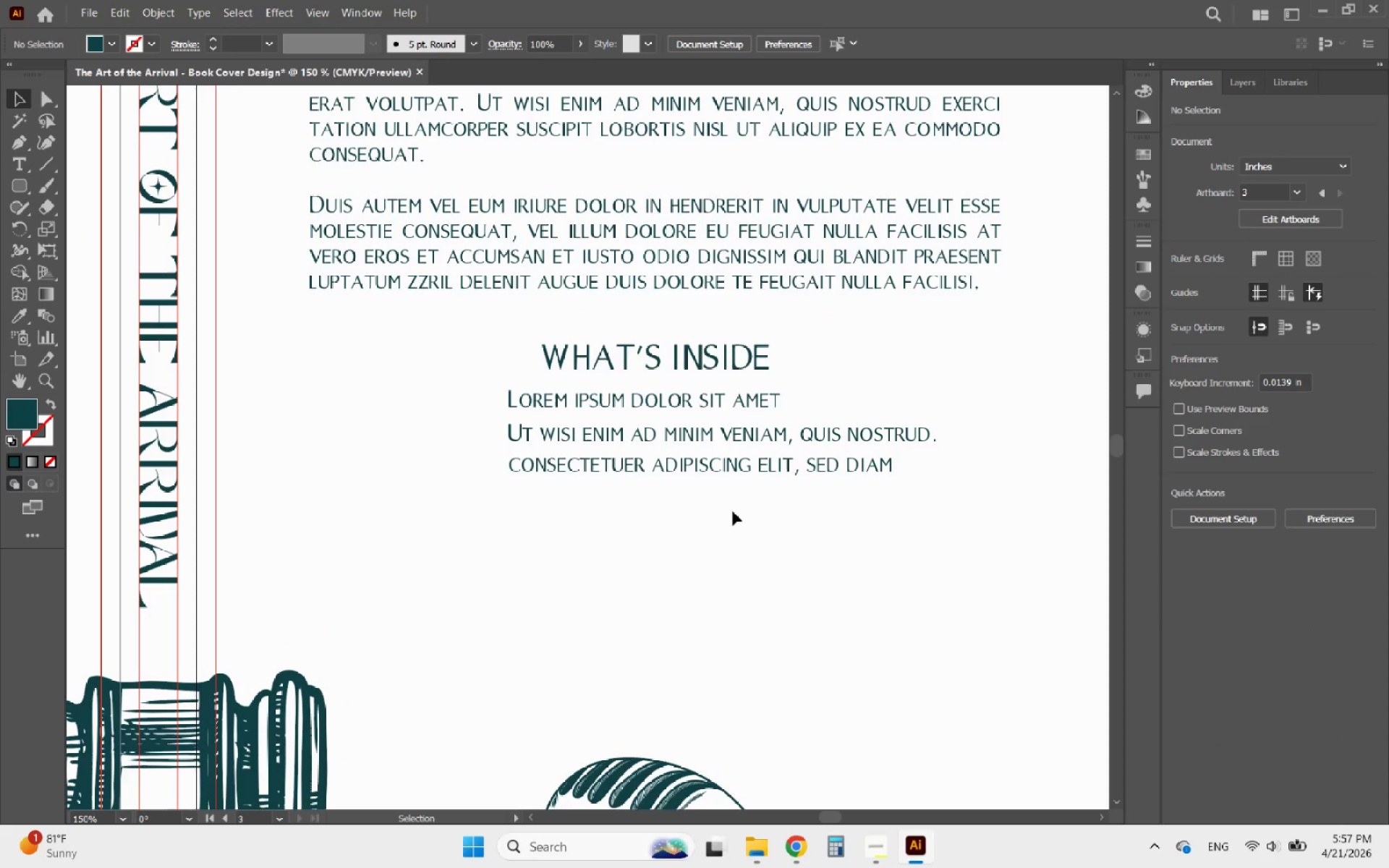 
hold_key(key=AltLeft, duration=0.55)
scroll: coordinate [736, 508], scroll_direction: down, amount: 1.0
 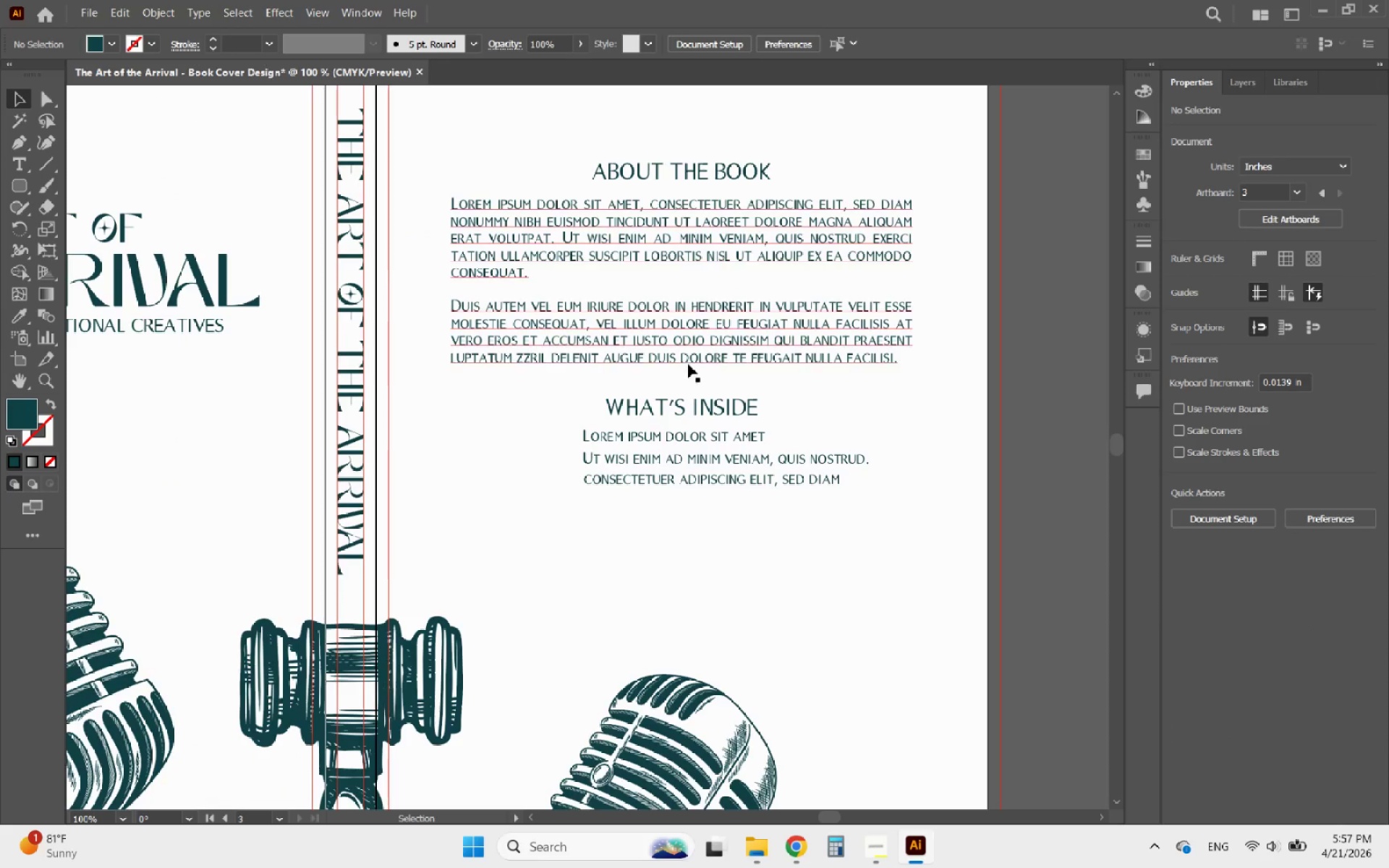 
double_click([688, 364])
 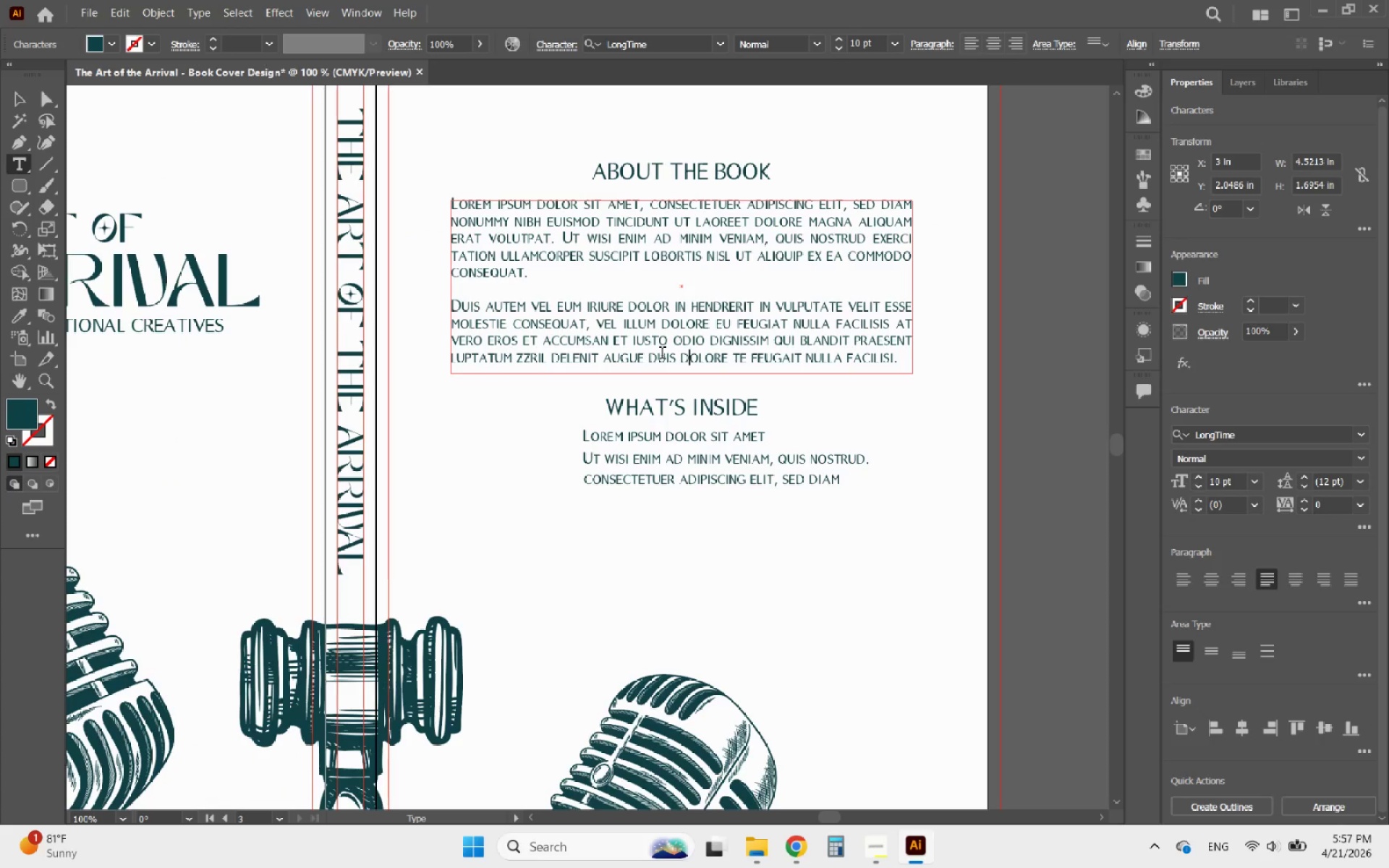 
left_click_drag(start_coordinate=[651, 359], to_coordinate=[927, 375])
 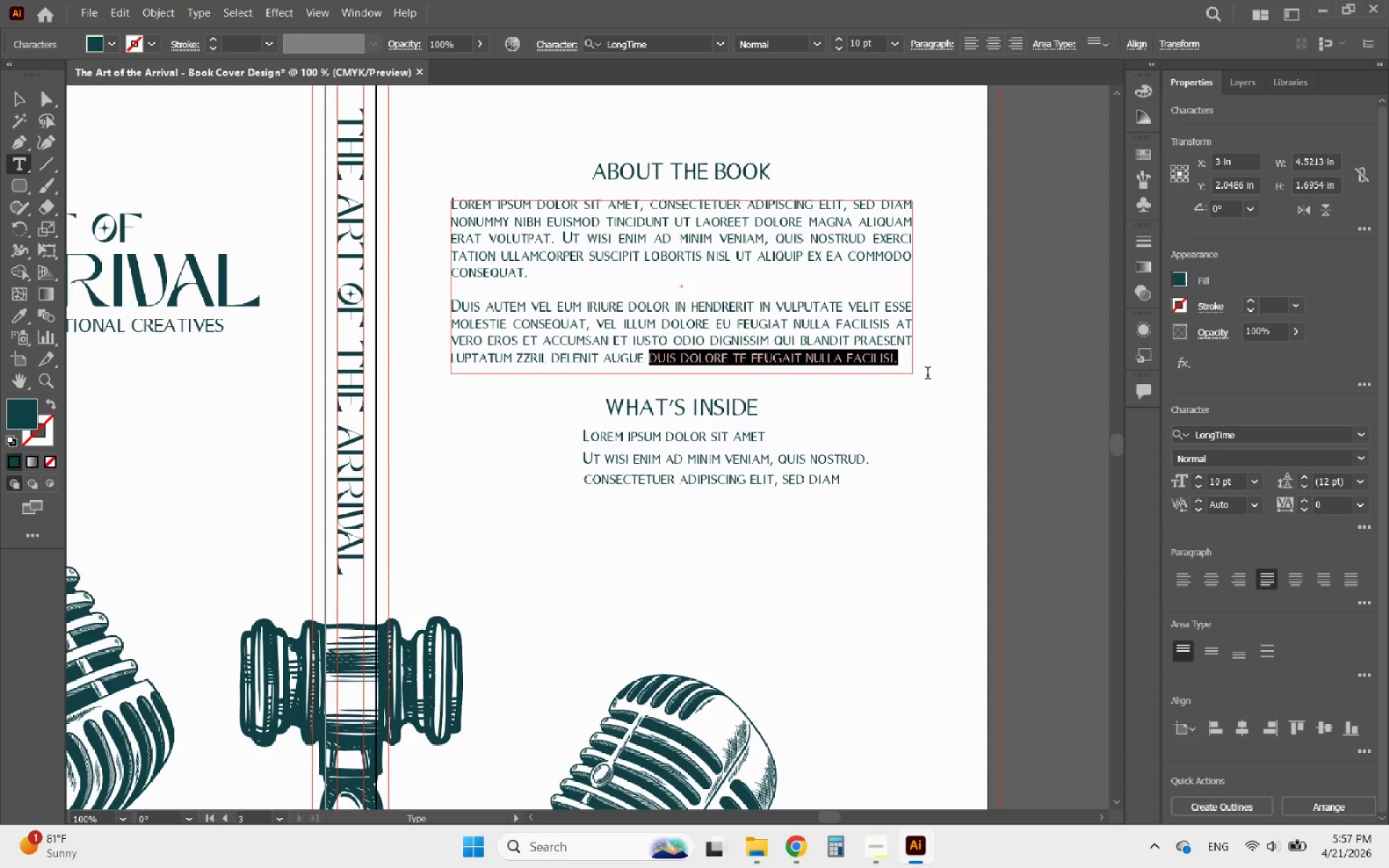 
key(Control+C)
 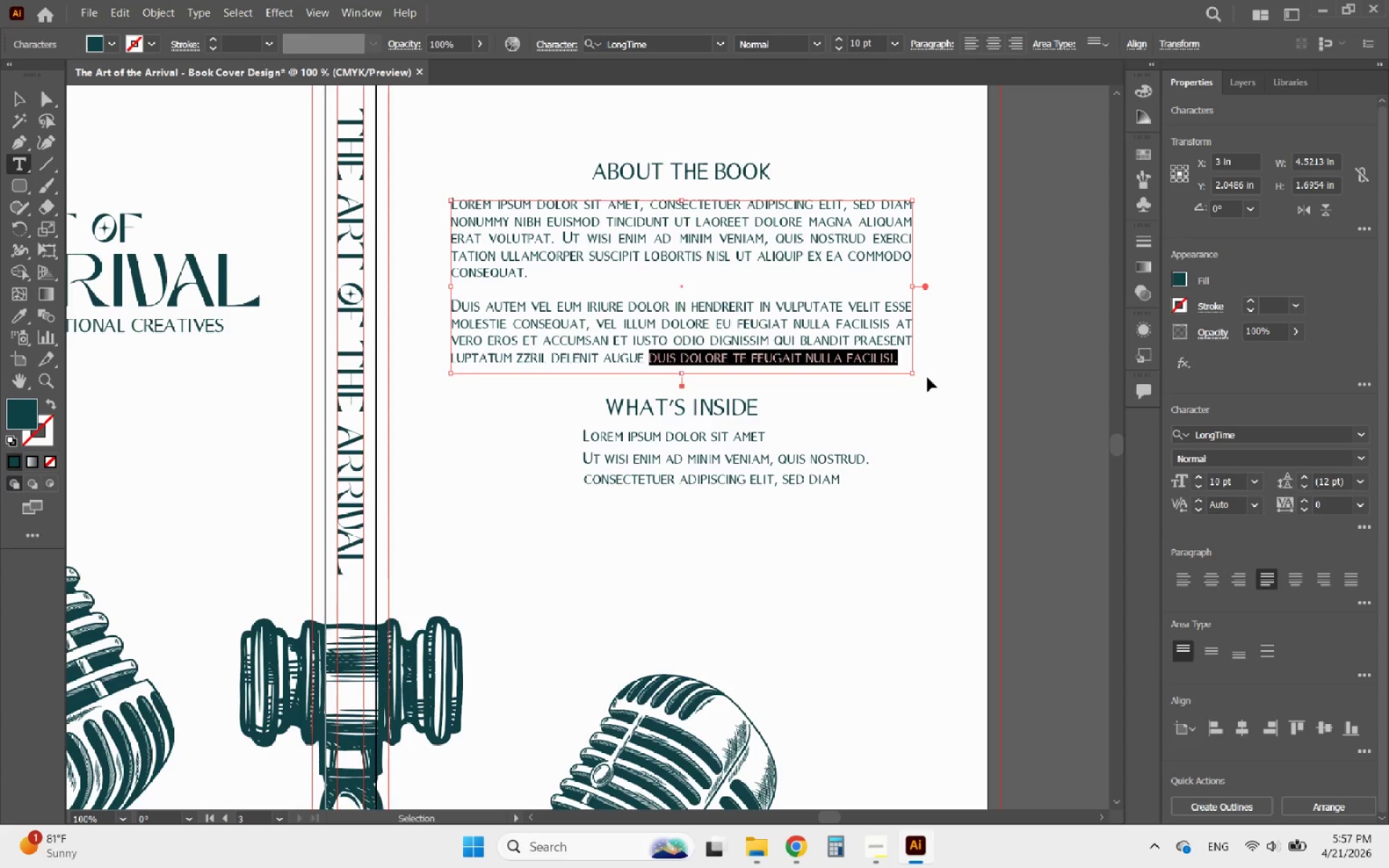 
key(Control+C)
 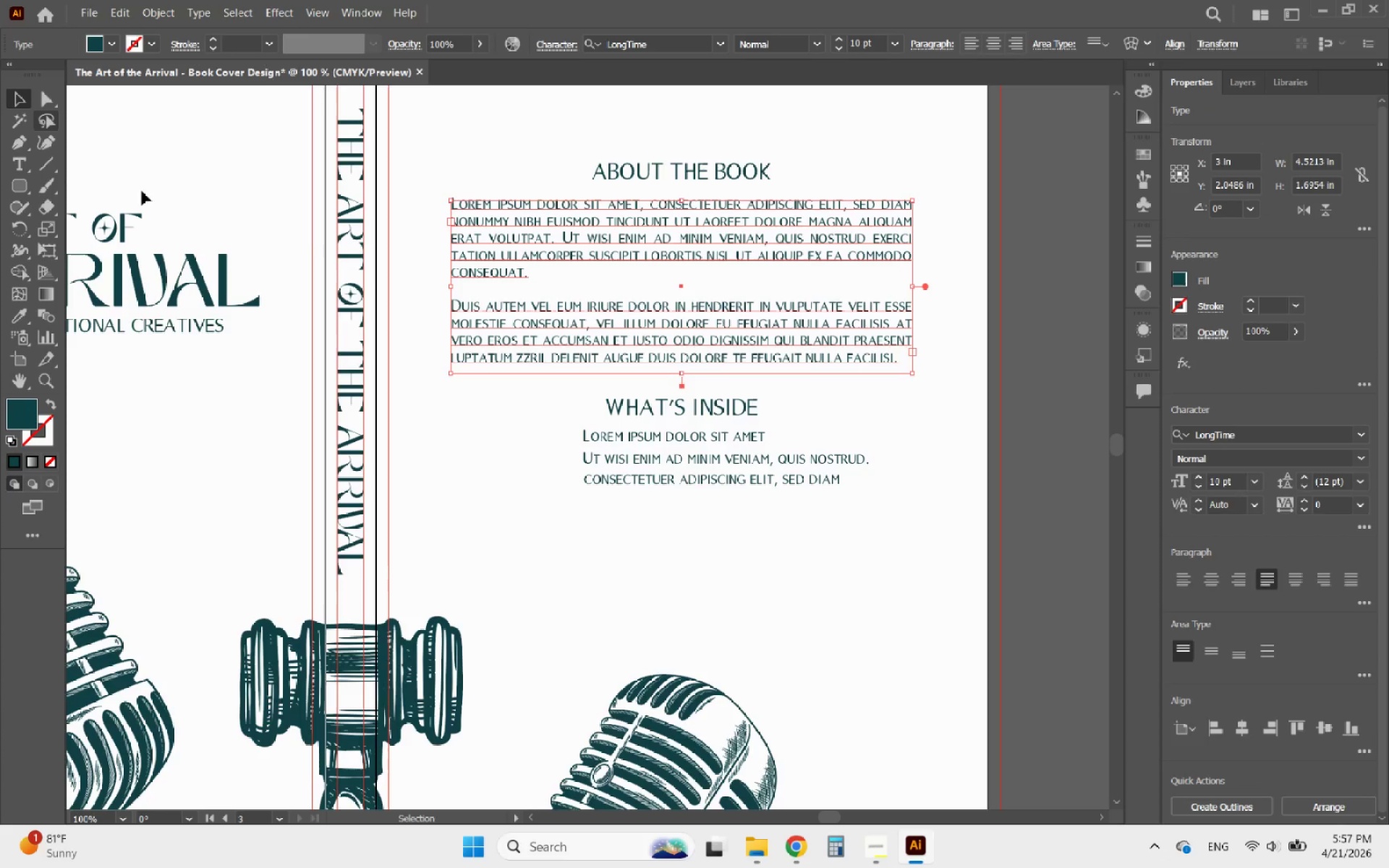 
left_click([771, 576])
 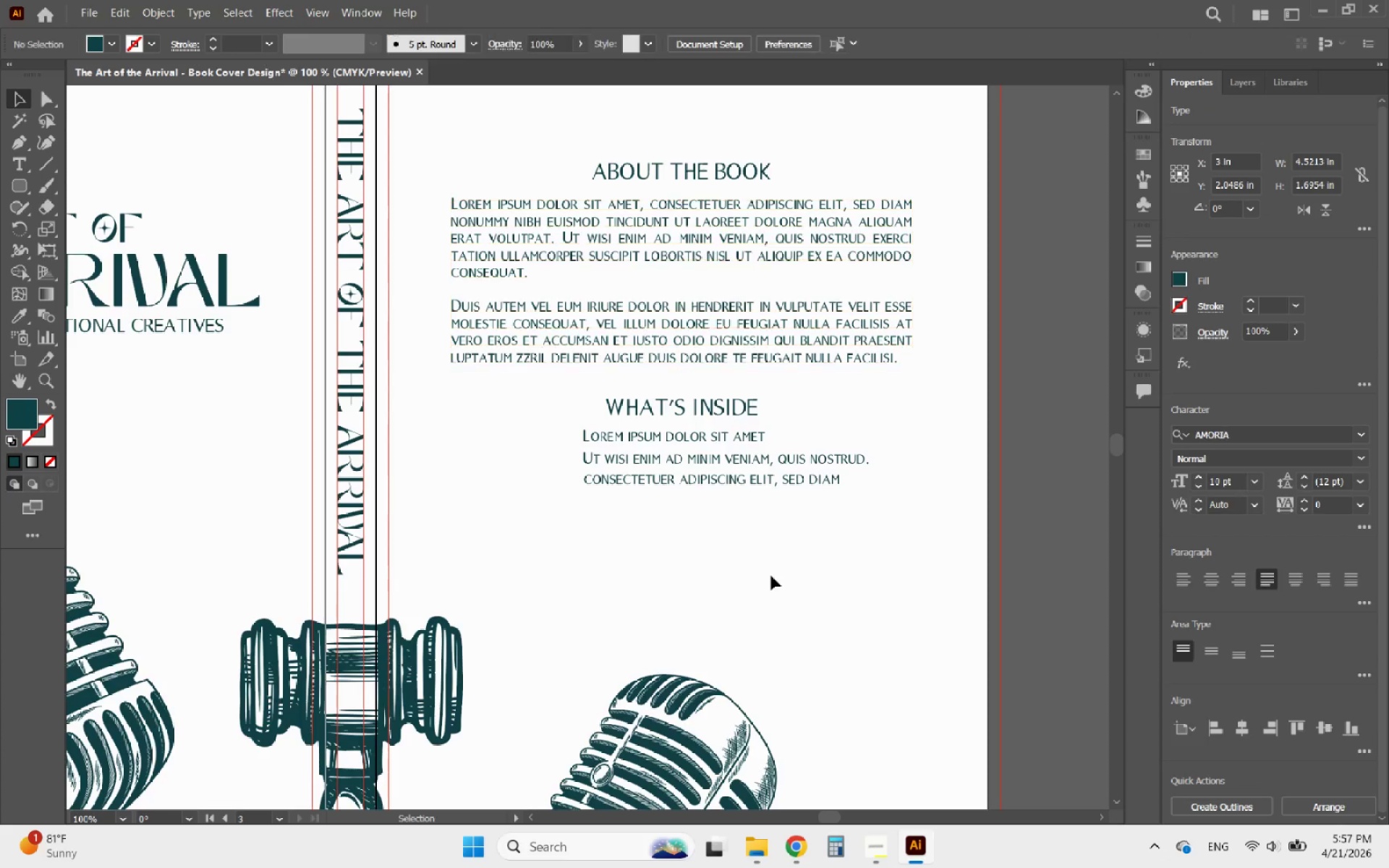 
key(Control+V)
 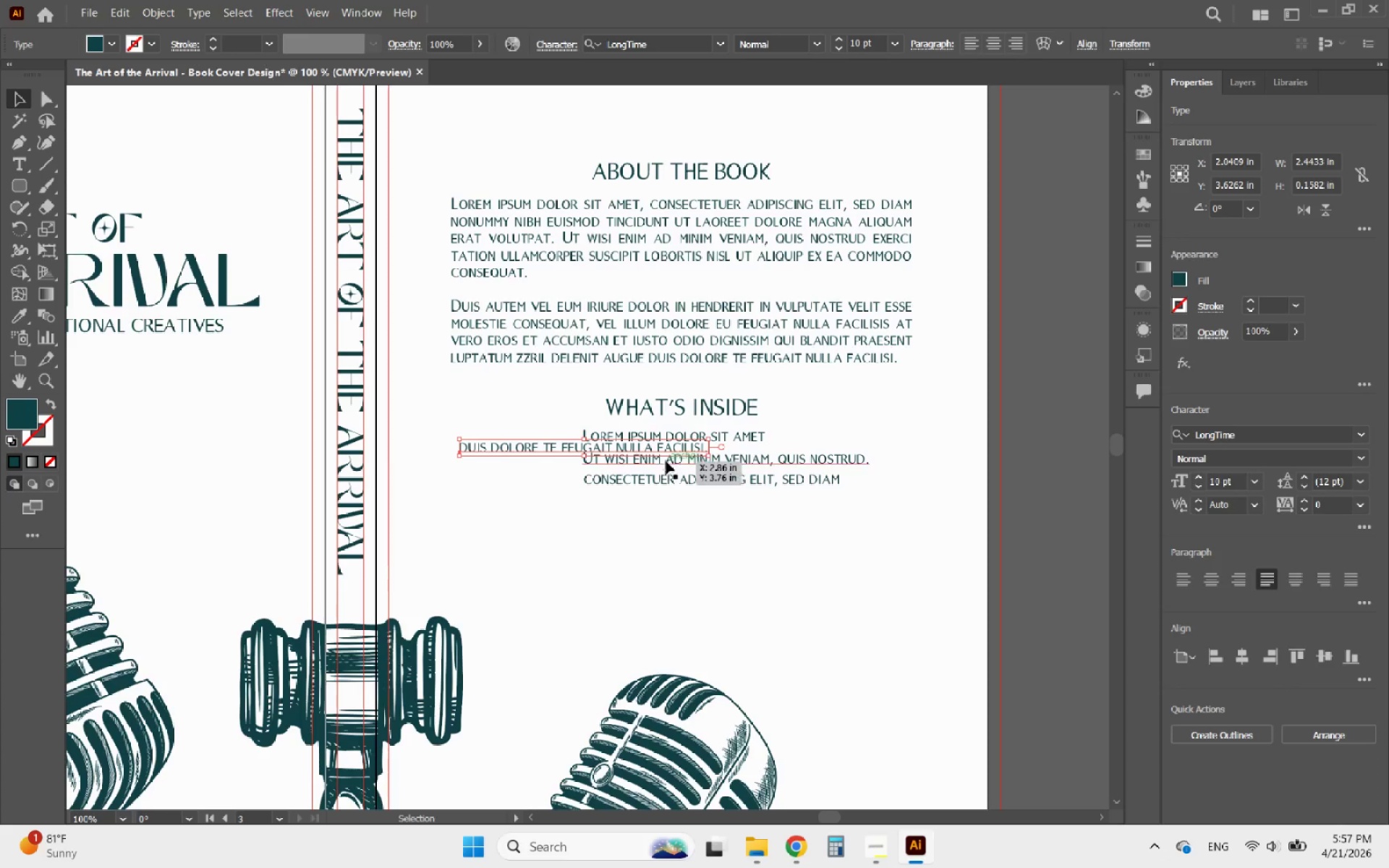 
left_click_drag(start_coordinate=[663, 449], to_coordinate=[753, 503])
 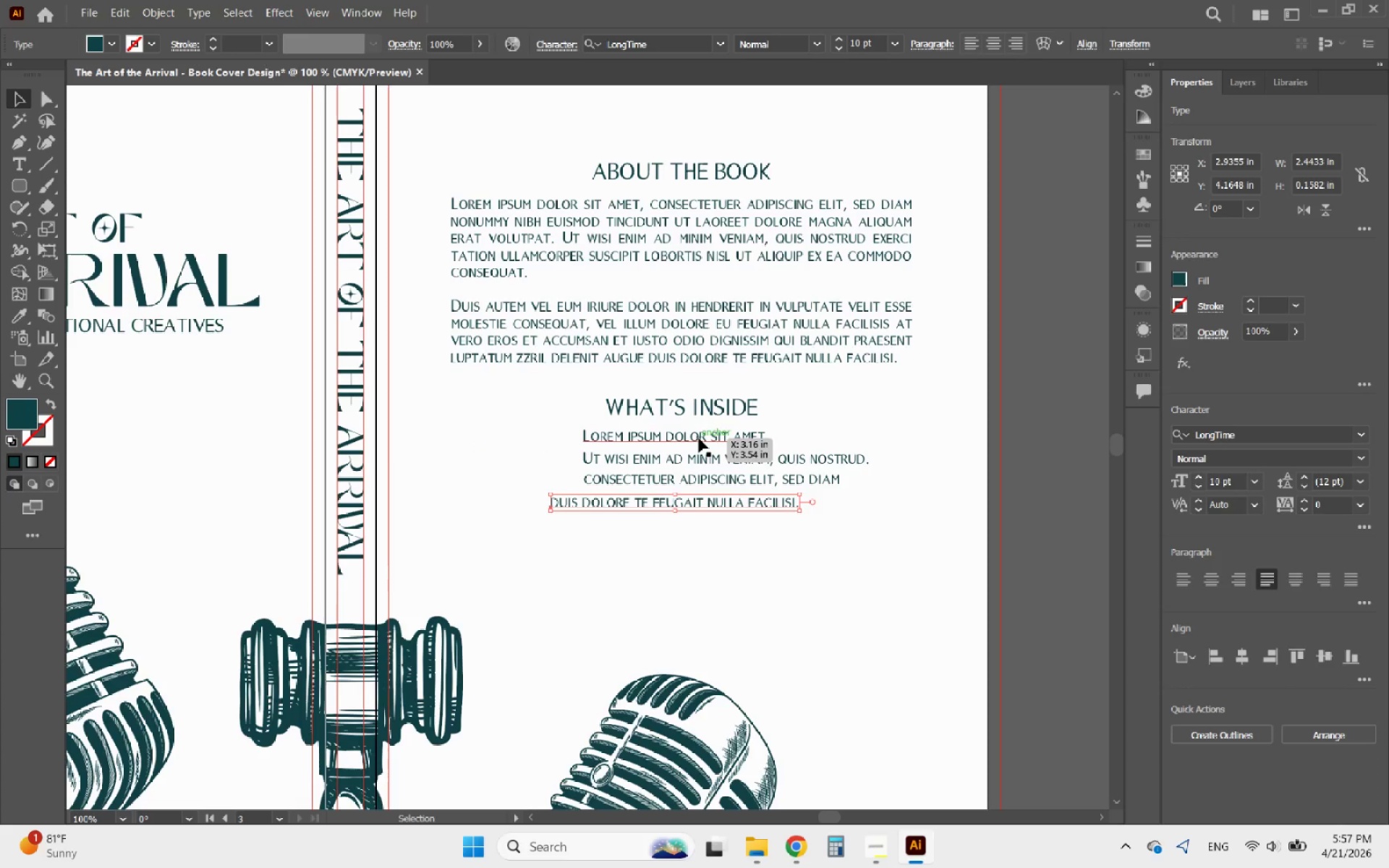 
left_click_drag(start_coordinate=[699, 438], to_coordinate=[671, 435])
 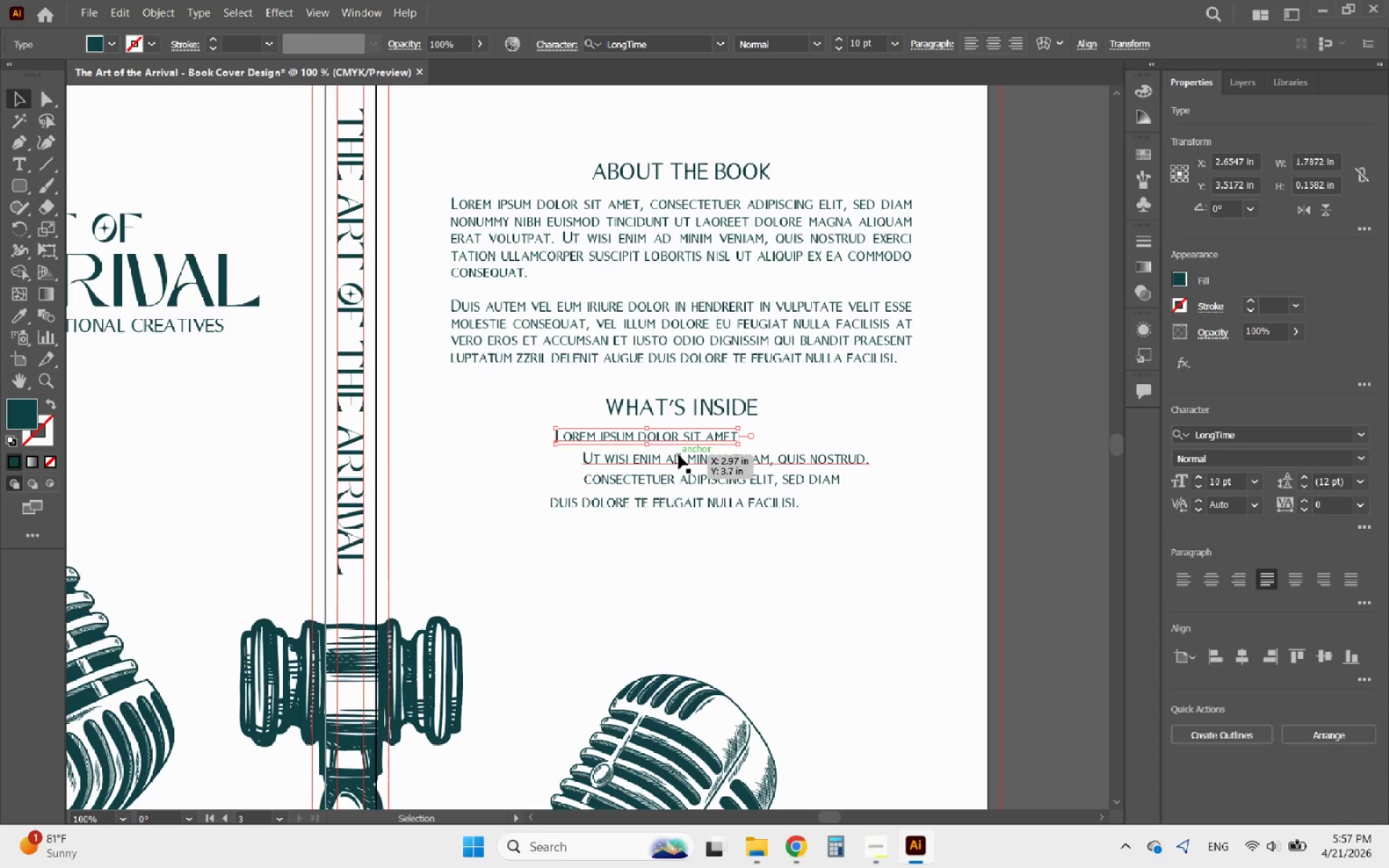 
hold_key(key=ShiftLeft, duration=1.92)
left_click([679, 461])
 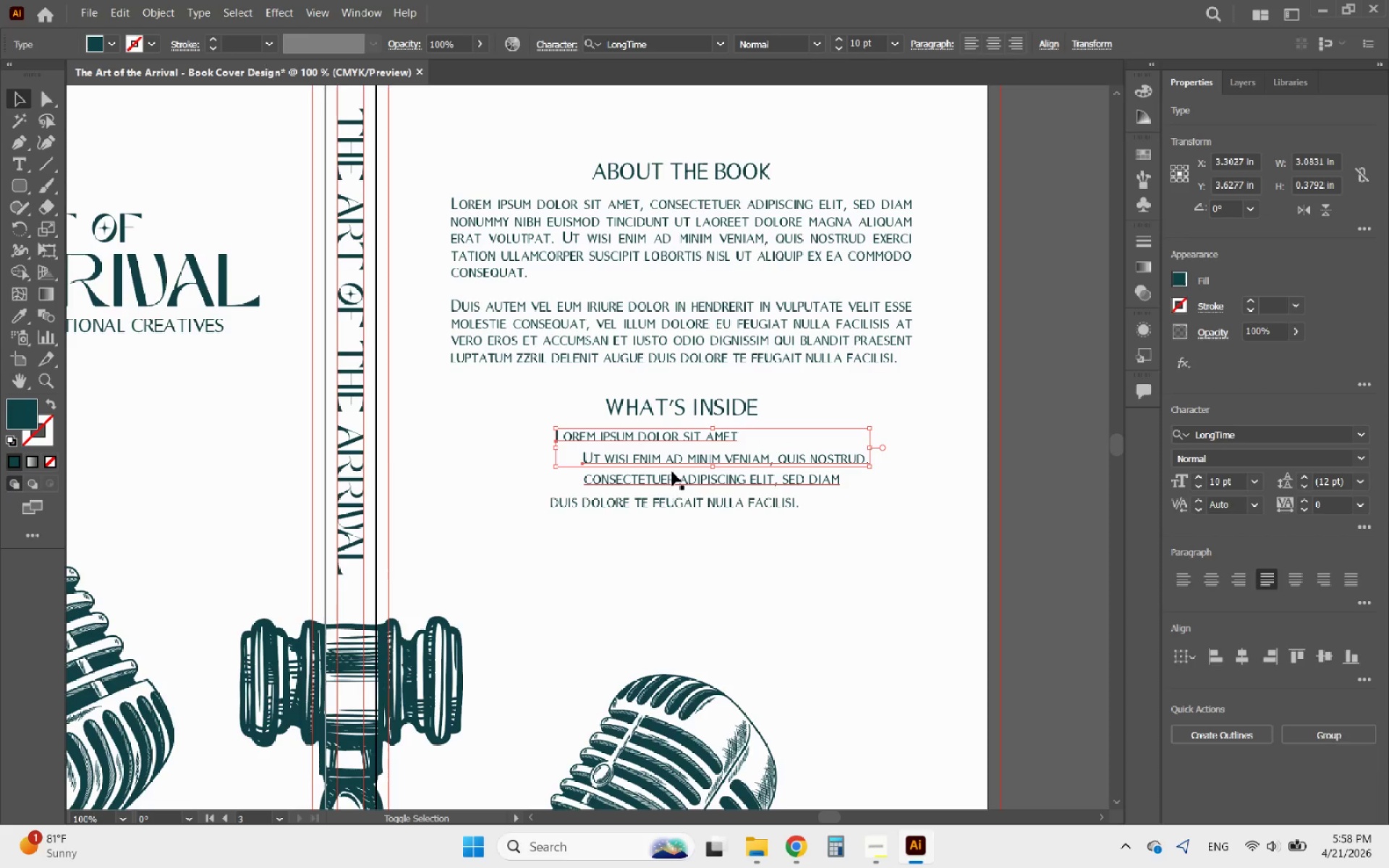 
left_click([672, 472])
 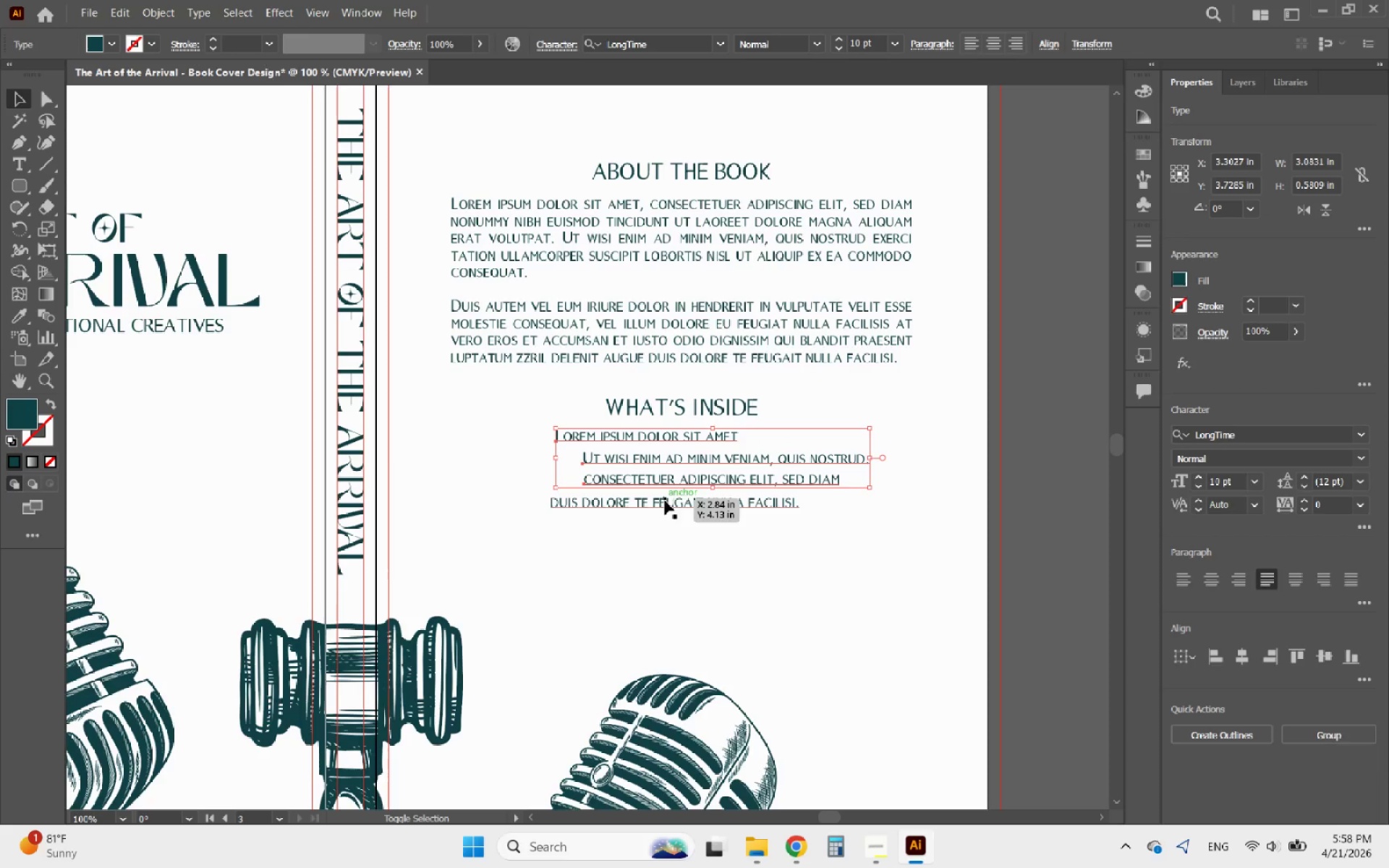 
left_click([665, 503])
 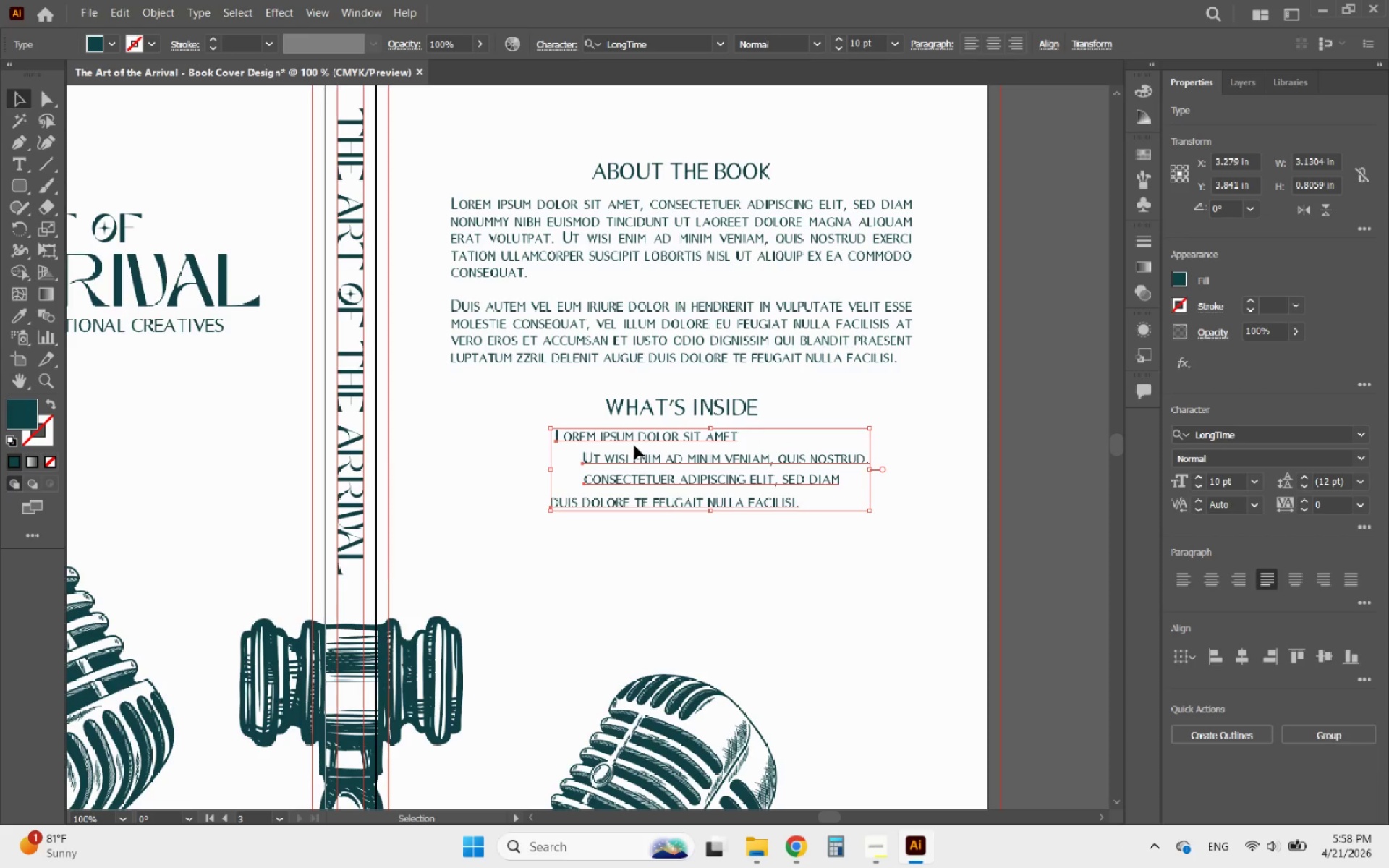 
left_click([633, 438])
 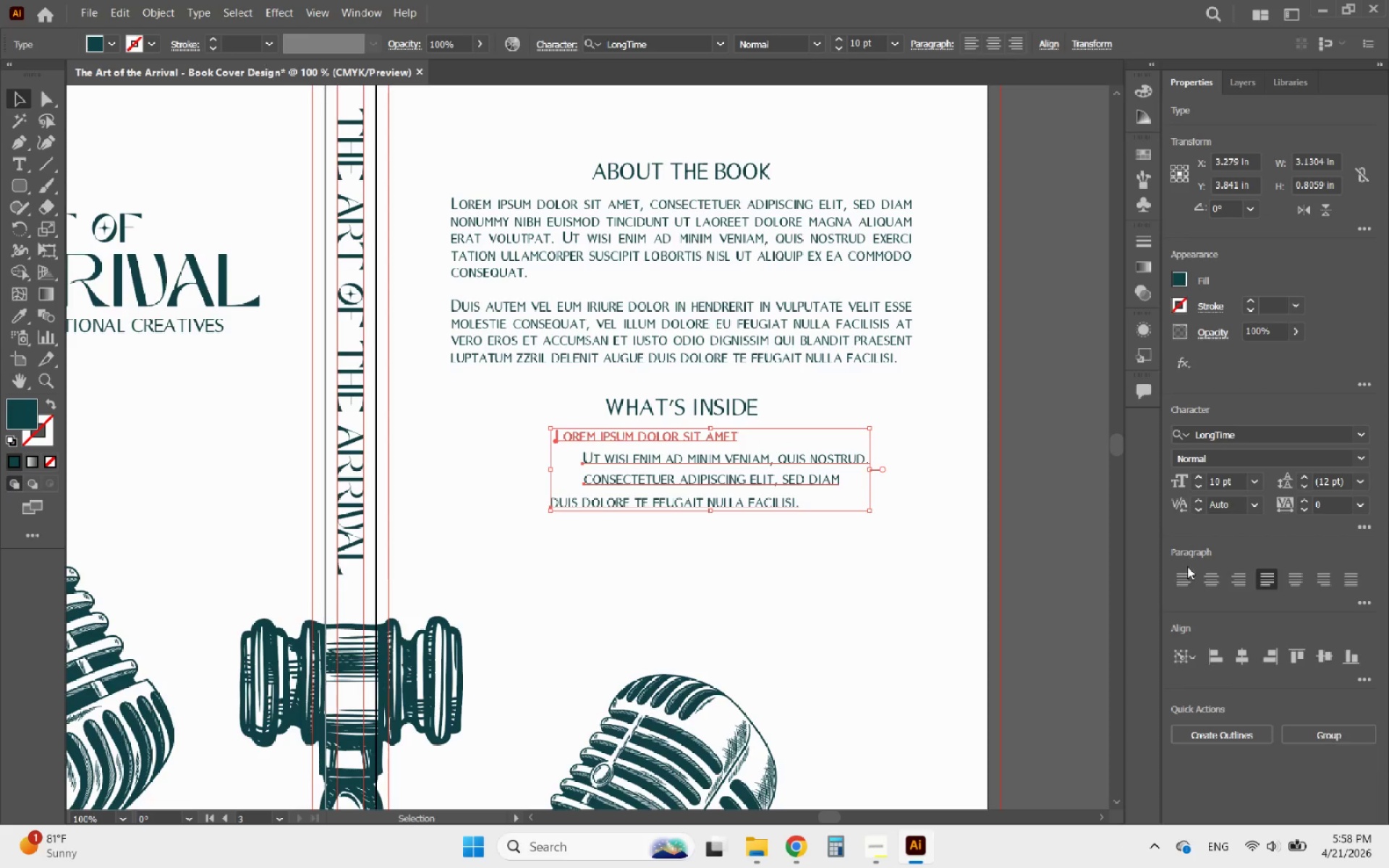 
left_click([1187, 580])
 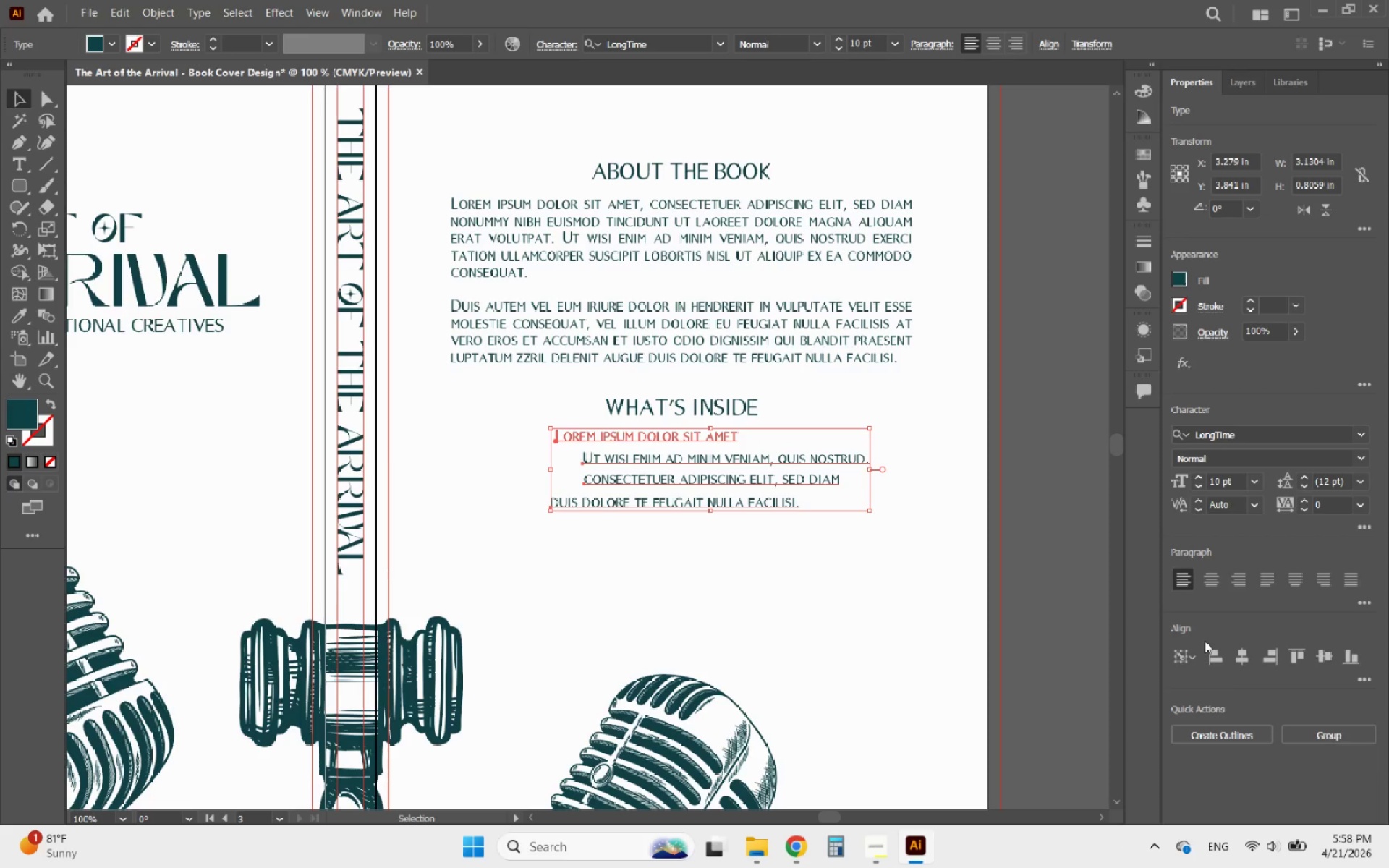 
left_click([1209, 645])
 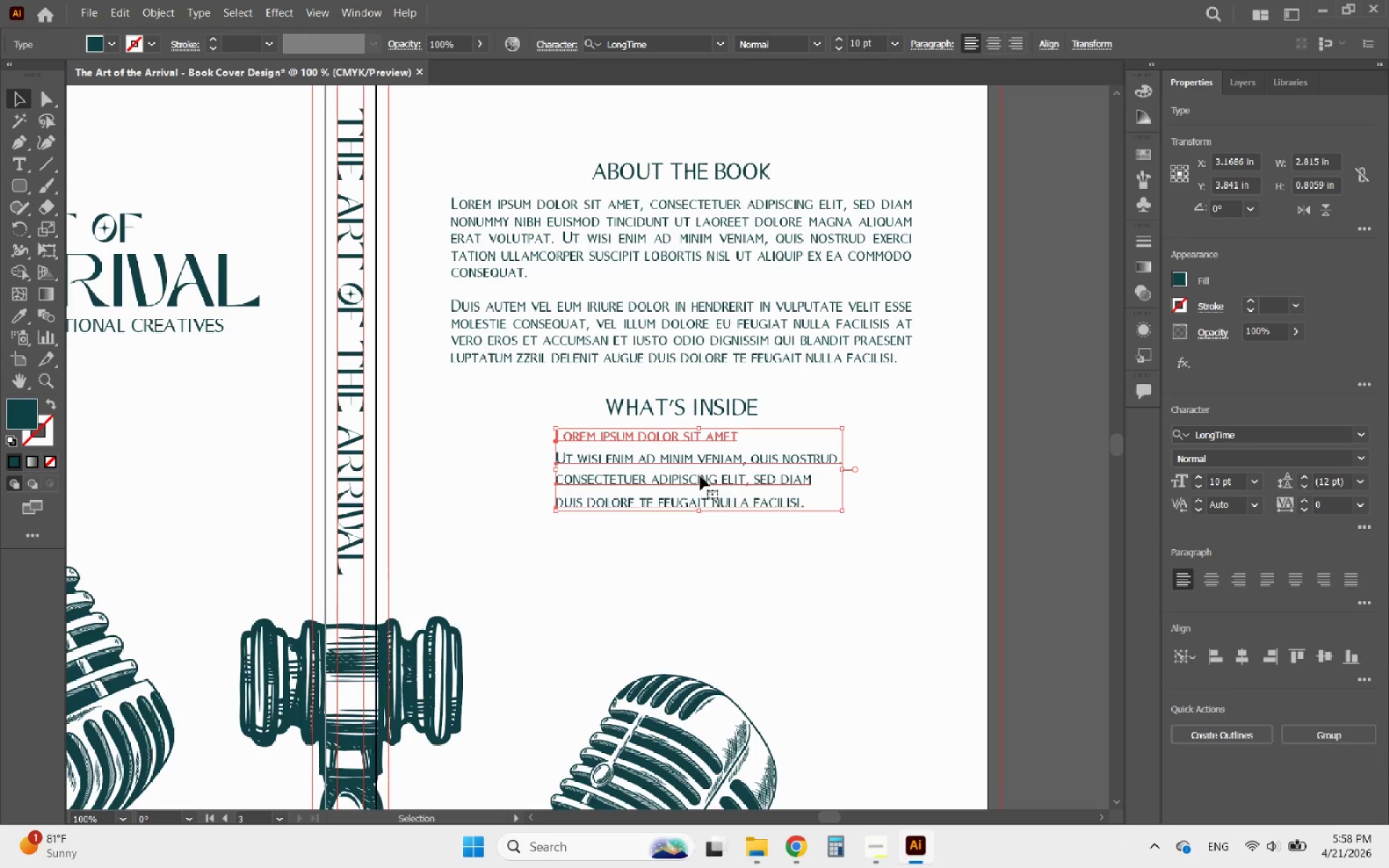 
left_click_drag(start_coordinate=[692, 459], to_coordinate=[708, 488])
 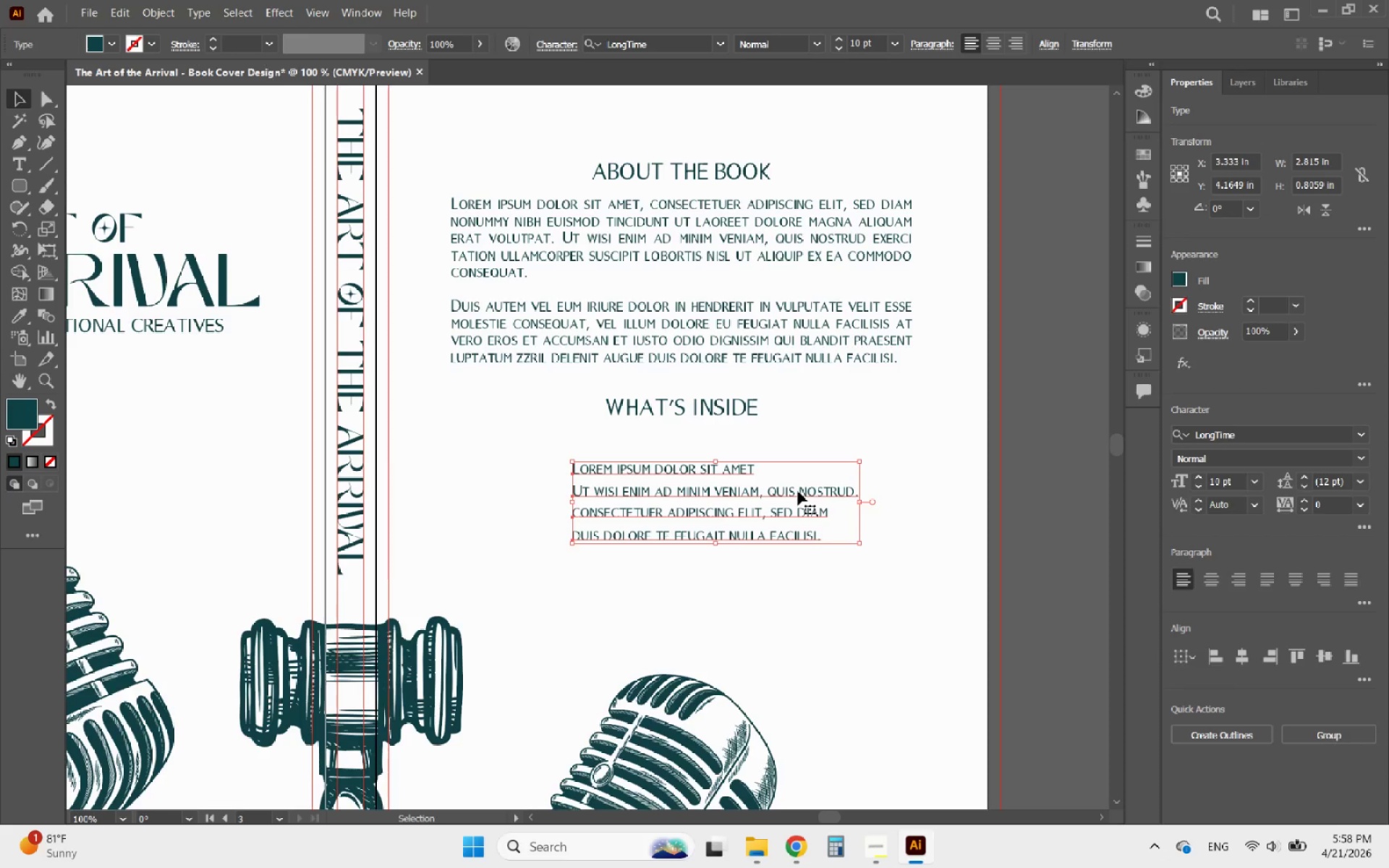 
hold_key(key=AltLeft, duration=0.62)
scroll: coordinate [797, 493], scroll_direction: down, amount: 2.0
 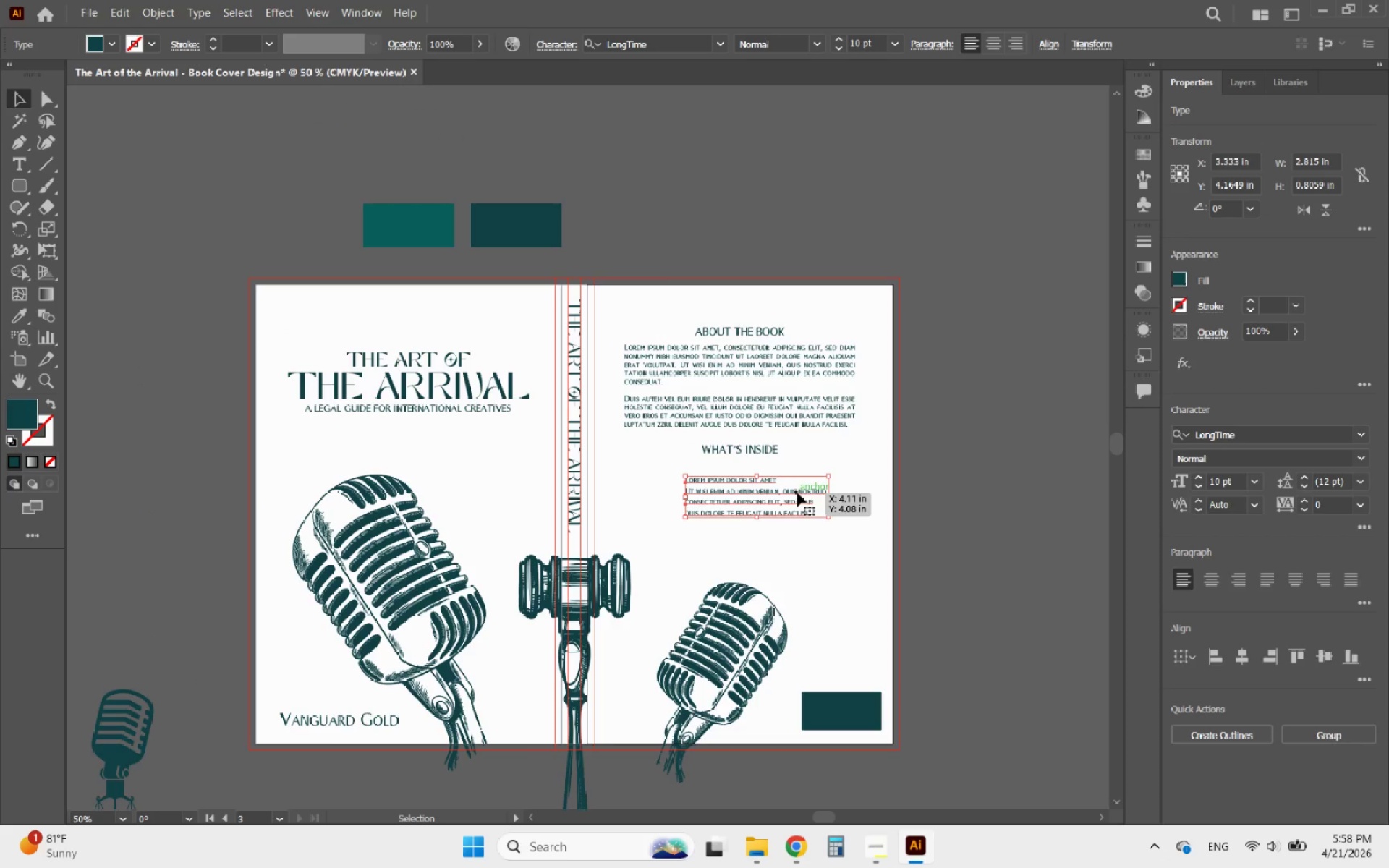 
hold_key(key=AltLeft, duration=0.8)
 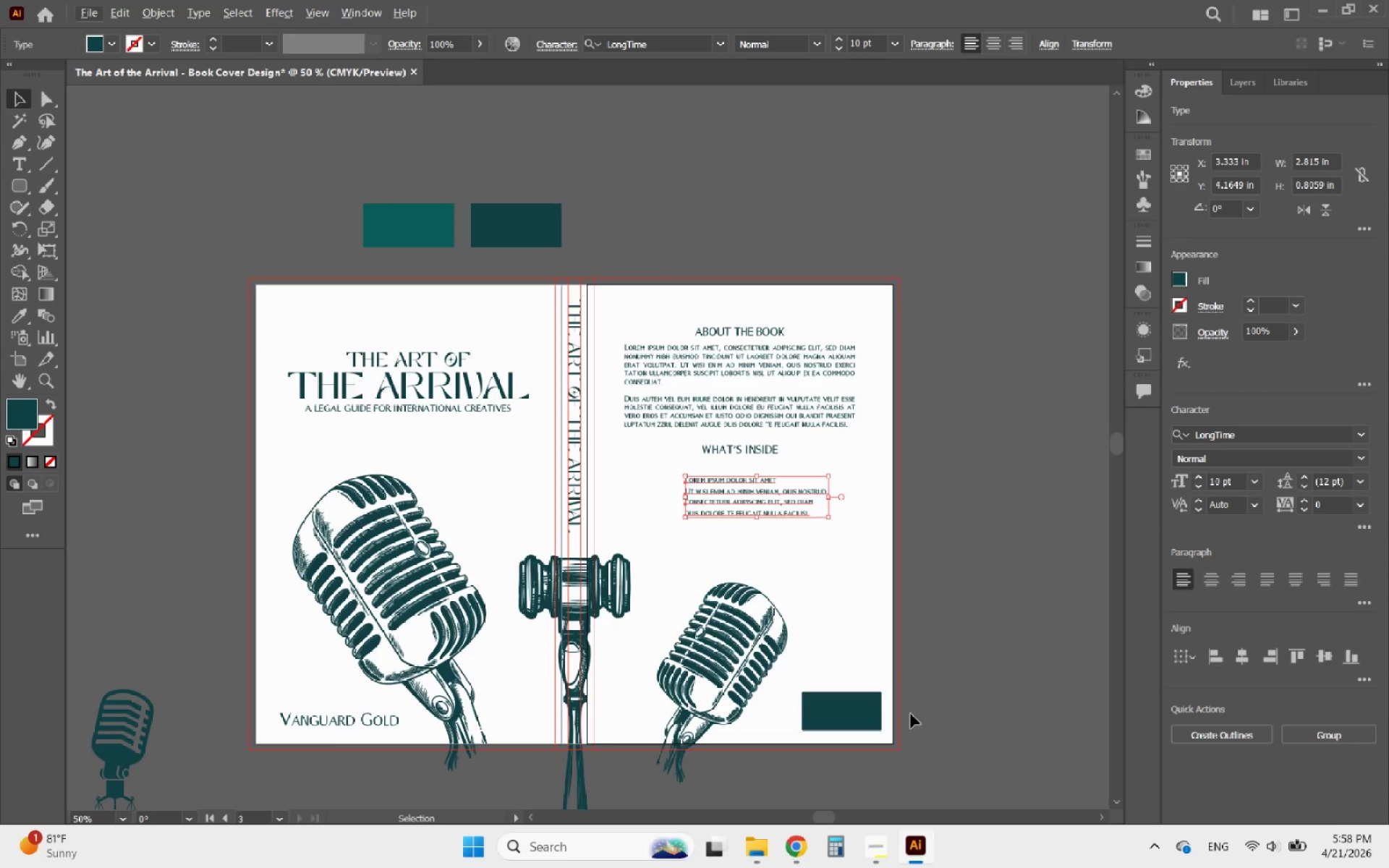 
hold_key(key=AltLeft, duration=0.41)
 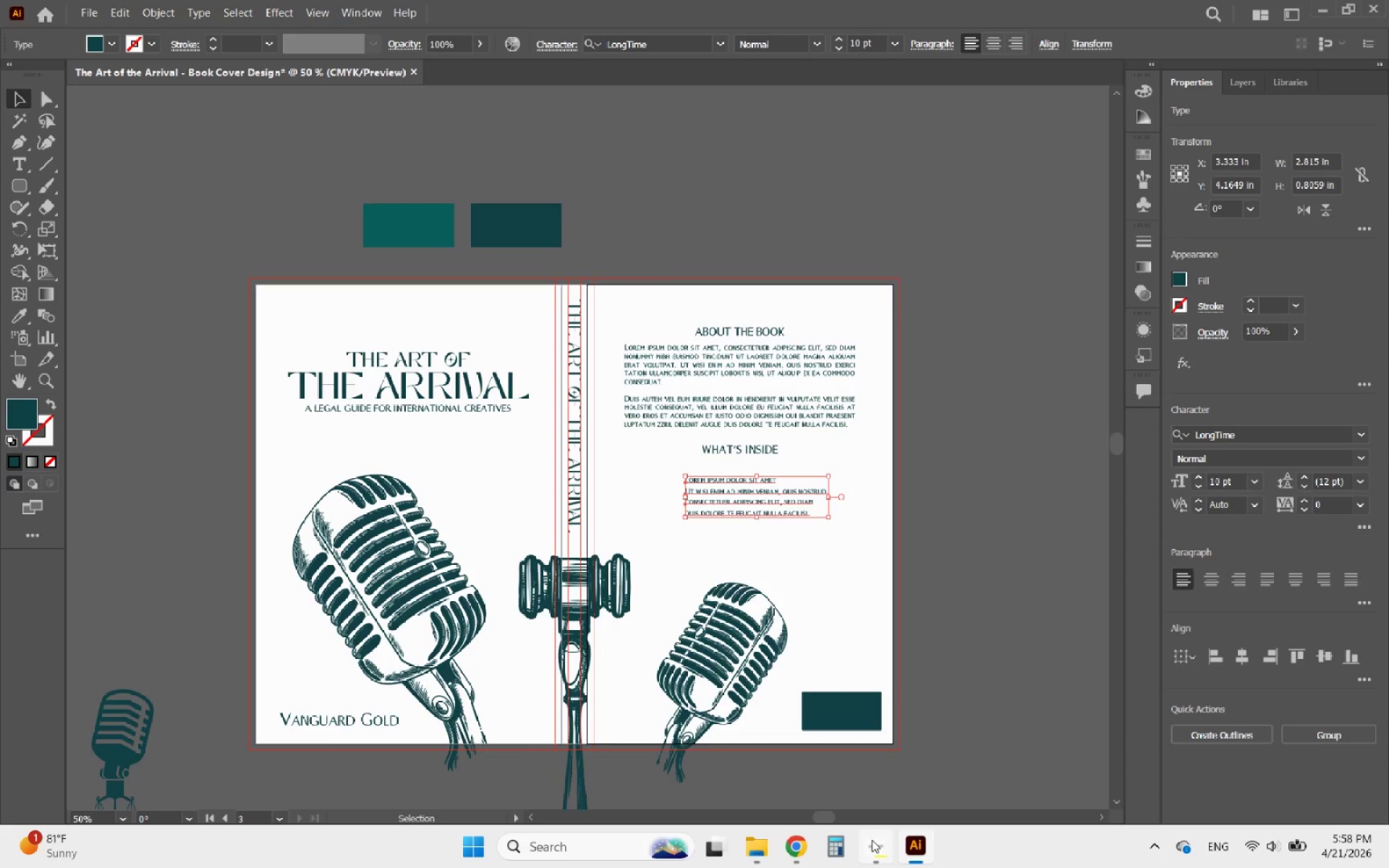 
left_click([872, 841])